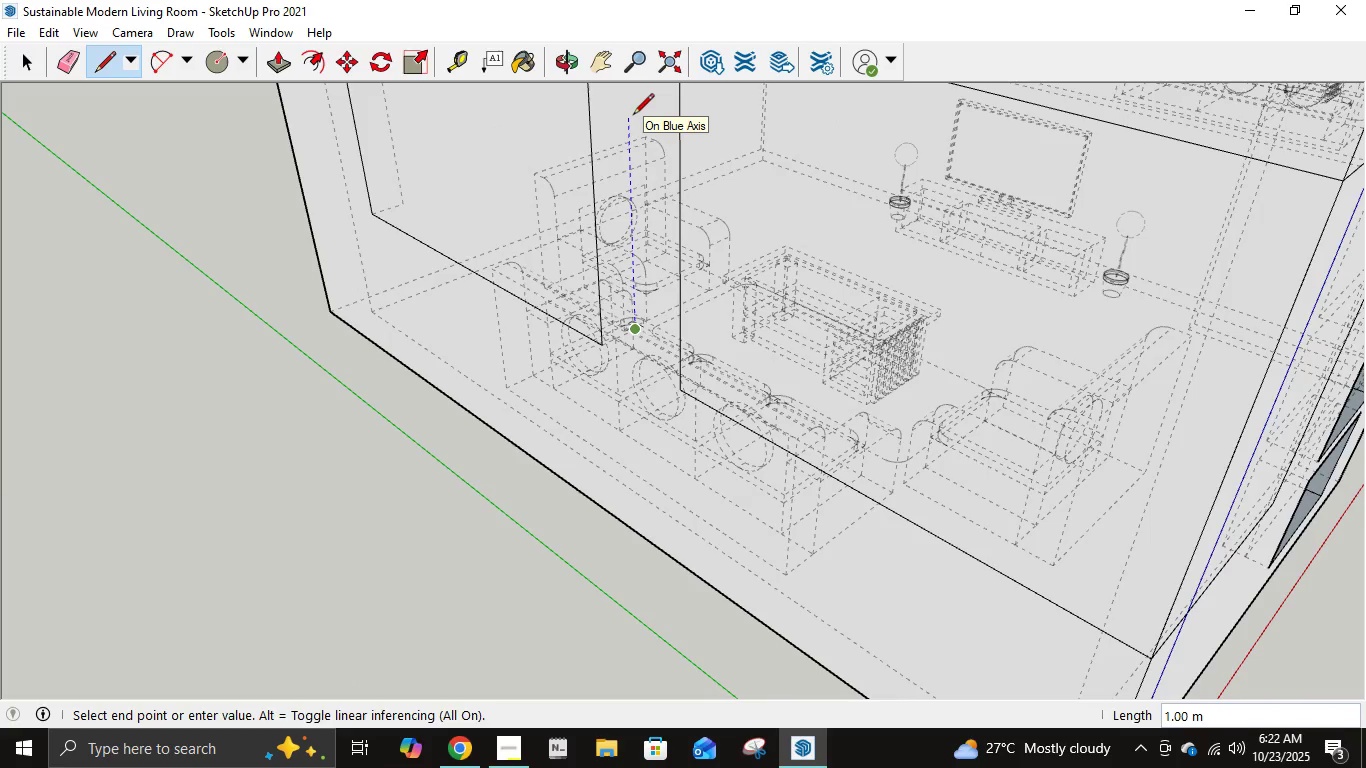 
key(Numpad1)
 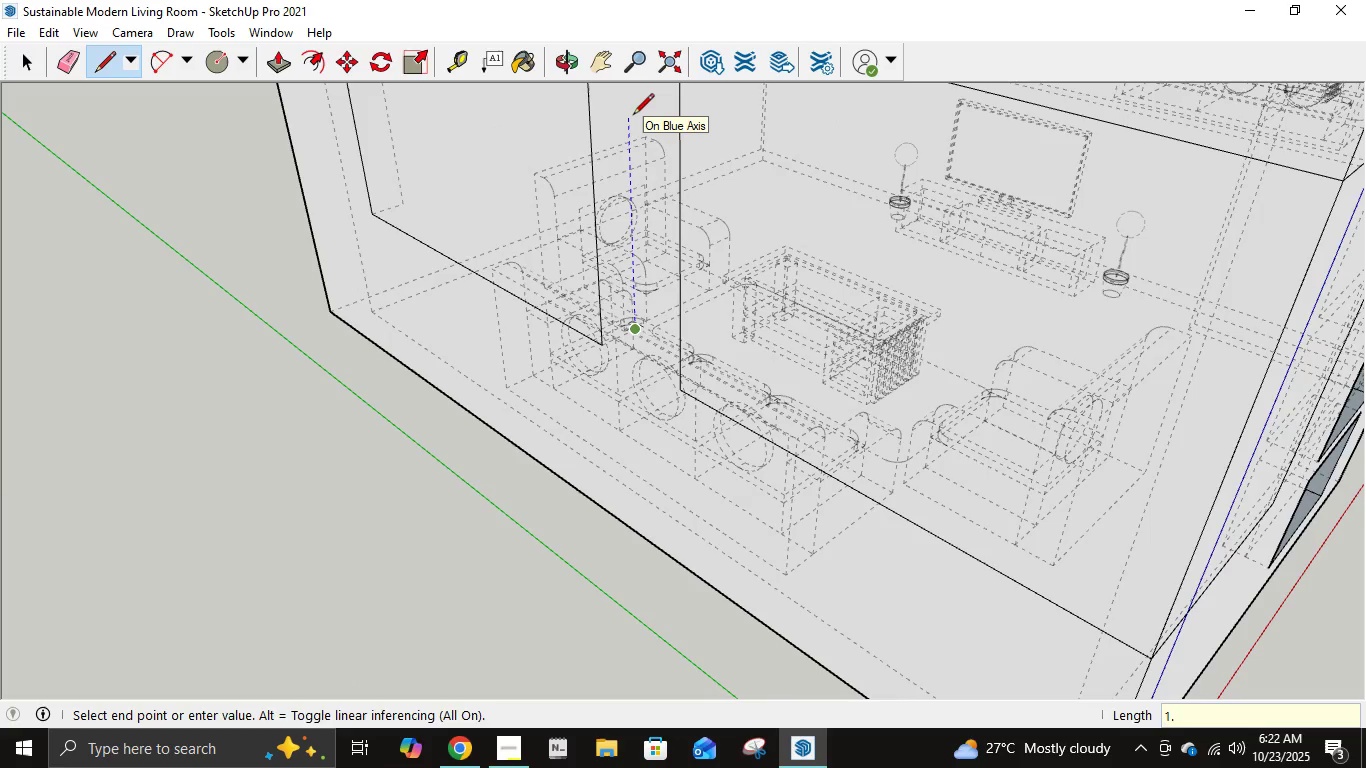 
key(NumpadDecimal)
 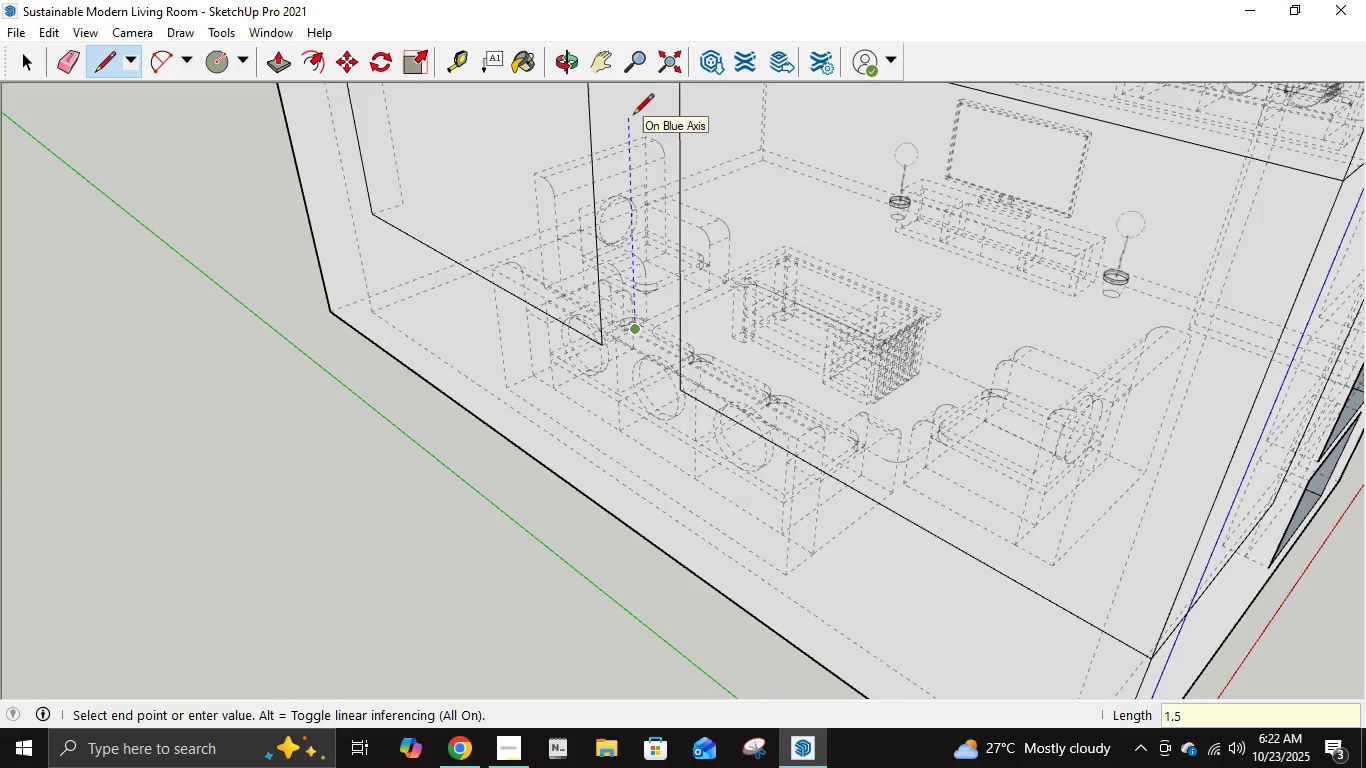 
key(Numpad5)
 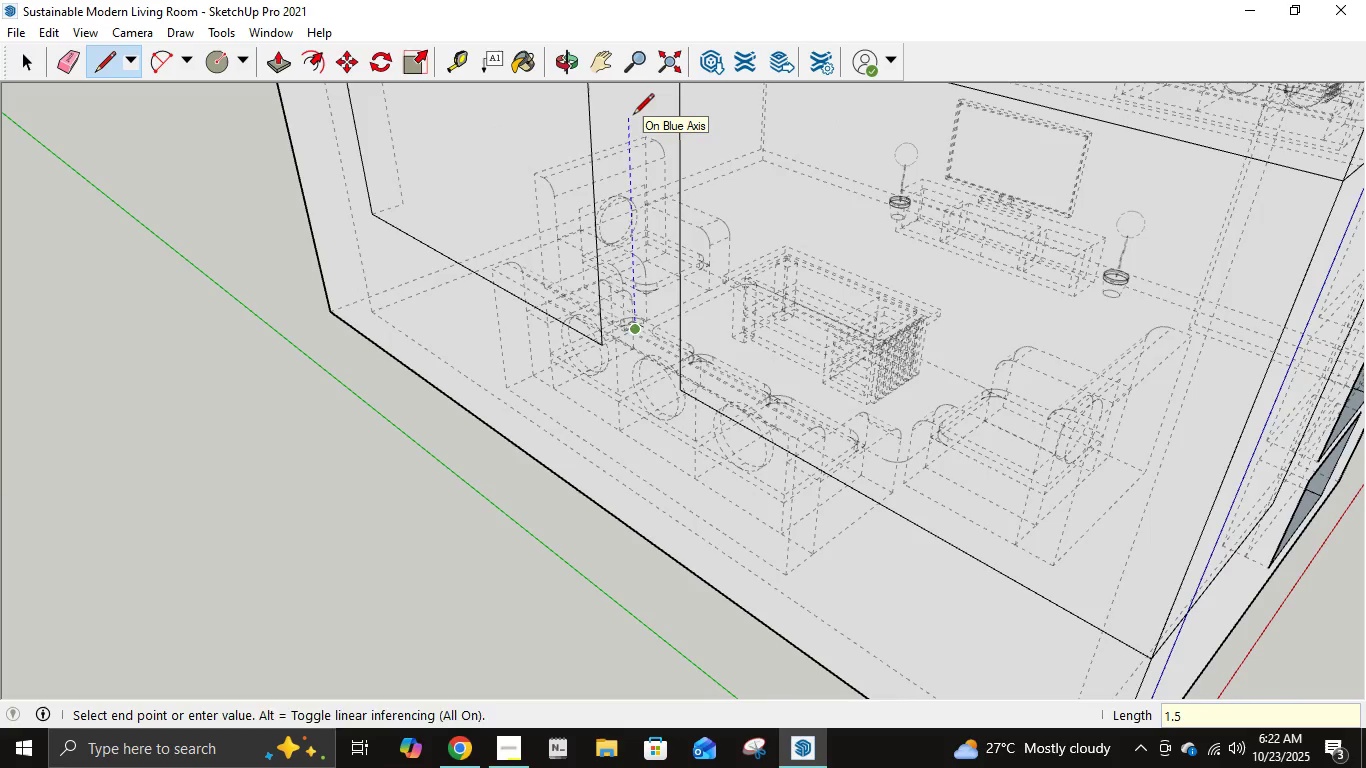 
key(NumpadEnter)
 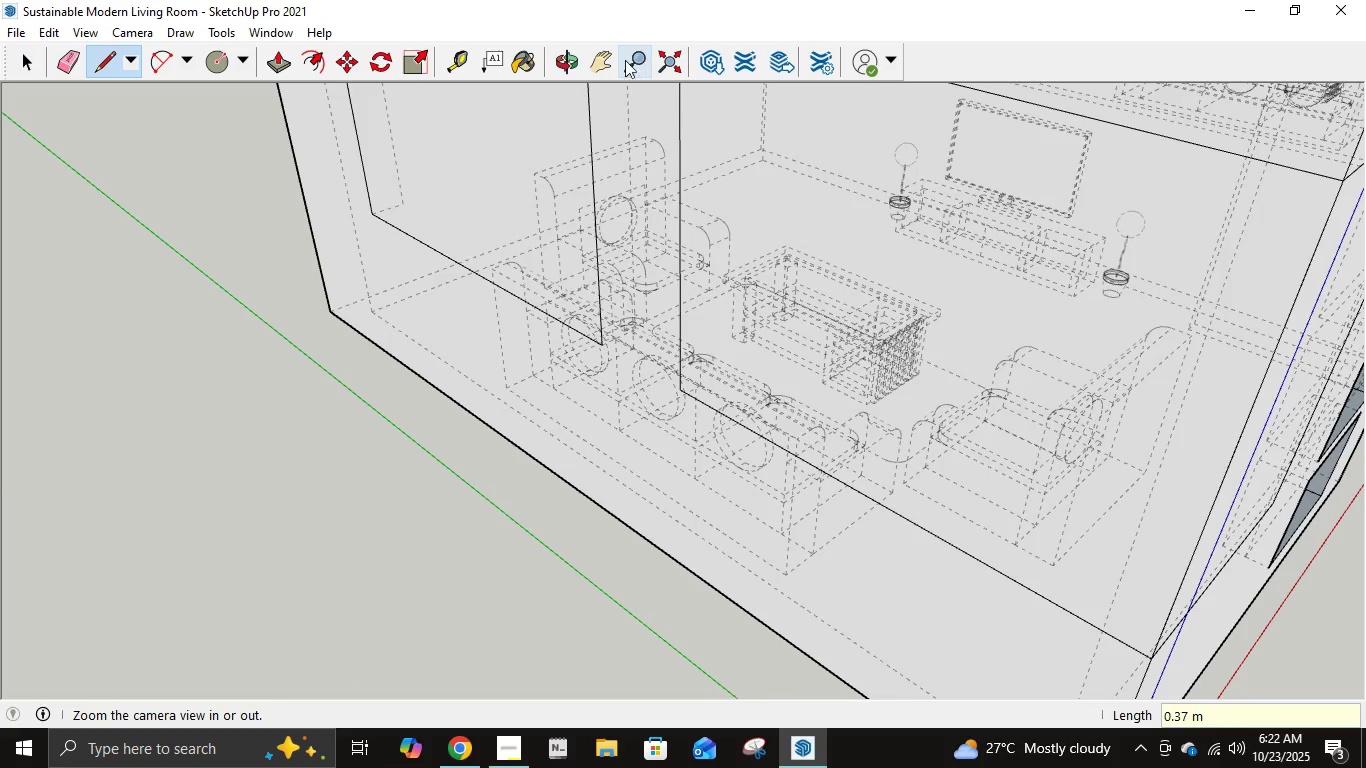 
left_click([607, 59])
 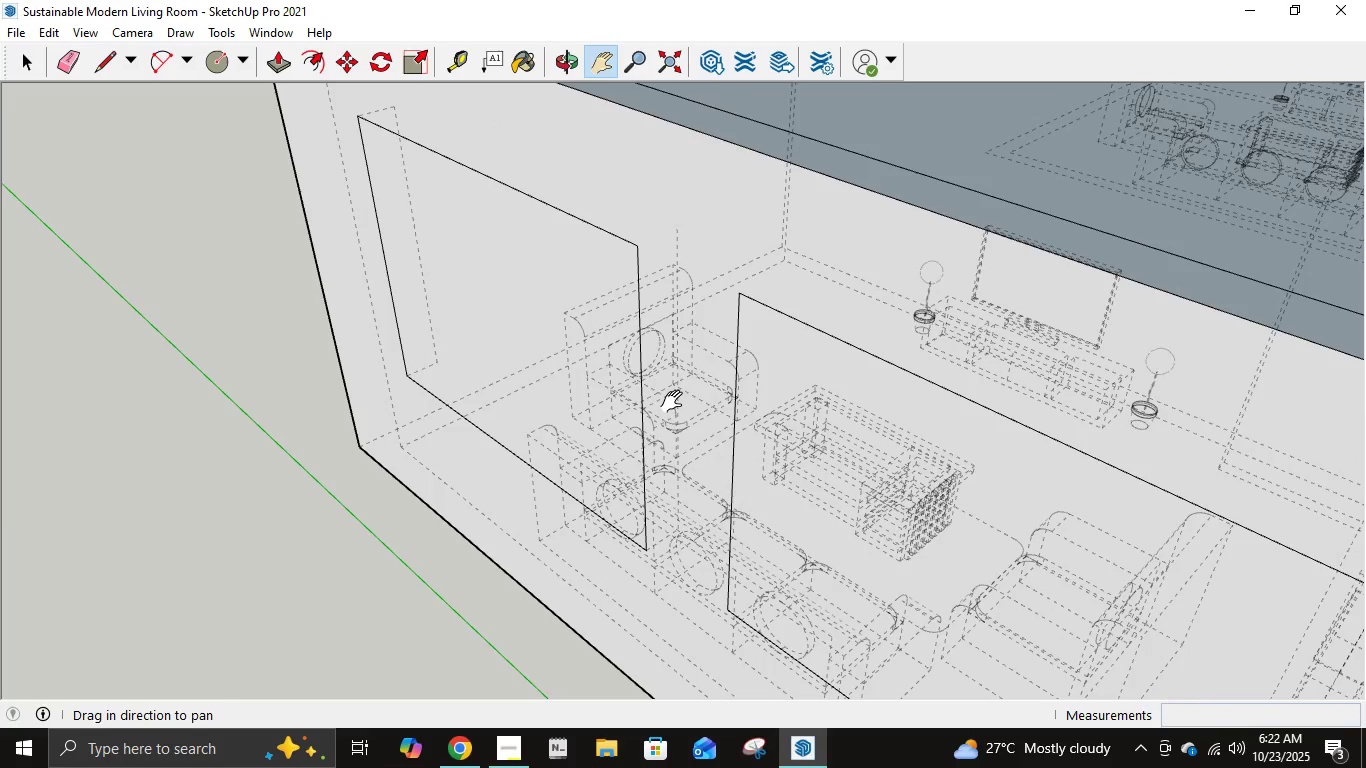 
key(L)
 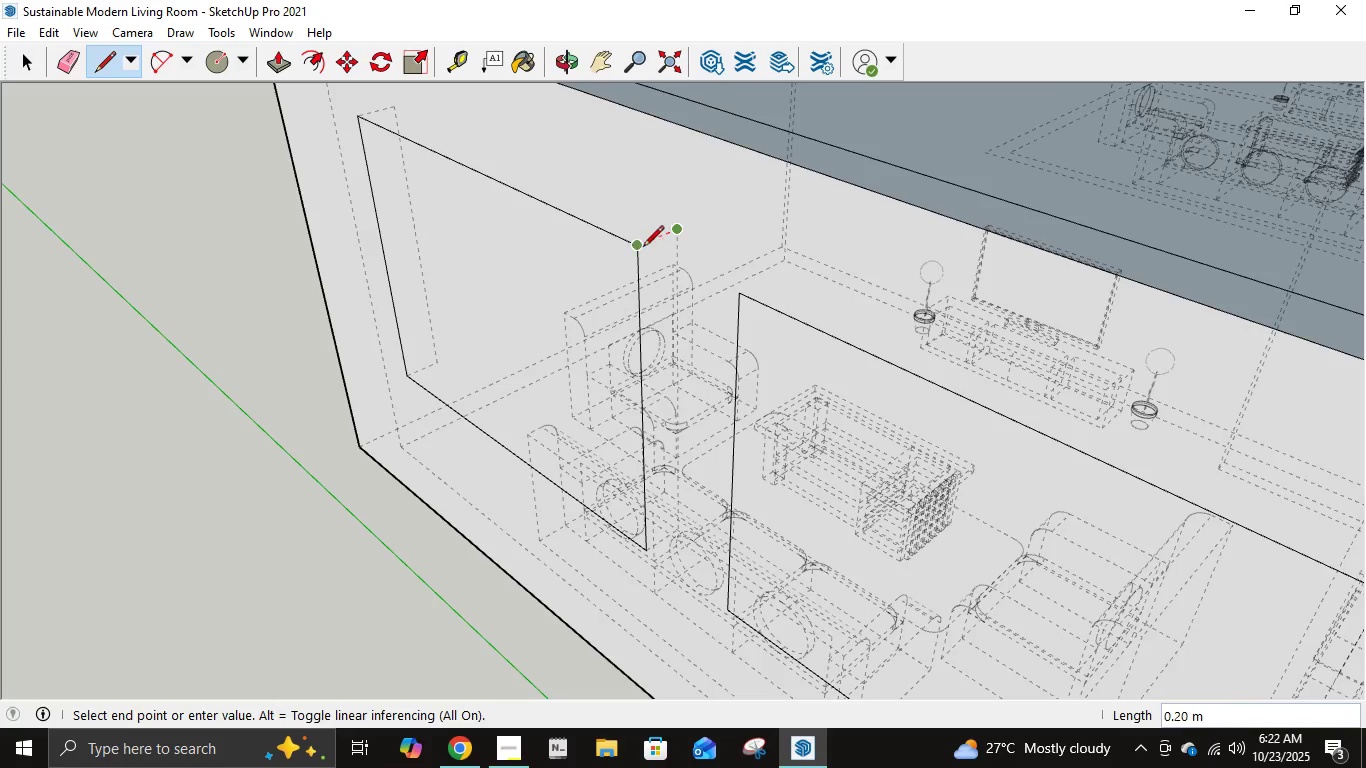 
left_click([641, 249])
 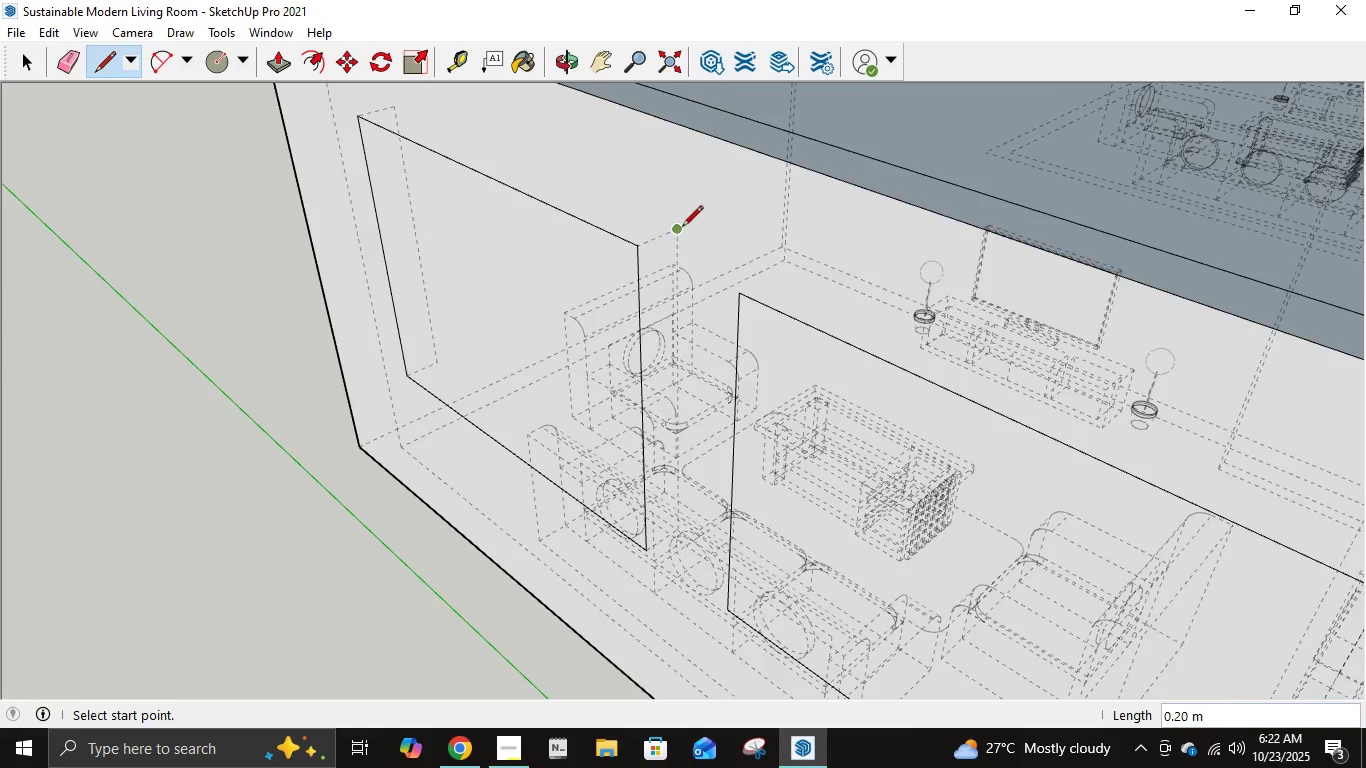 
left_click([682, 228])
 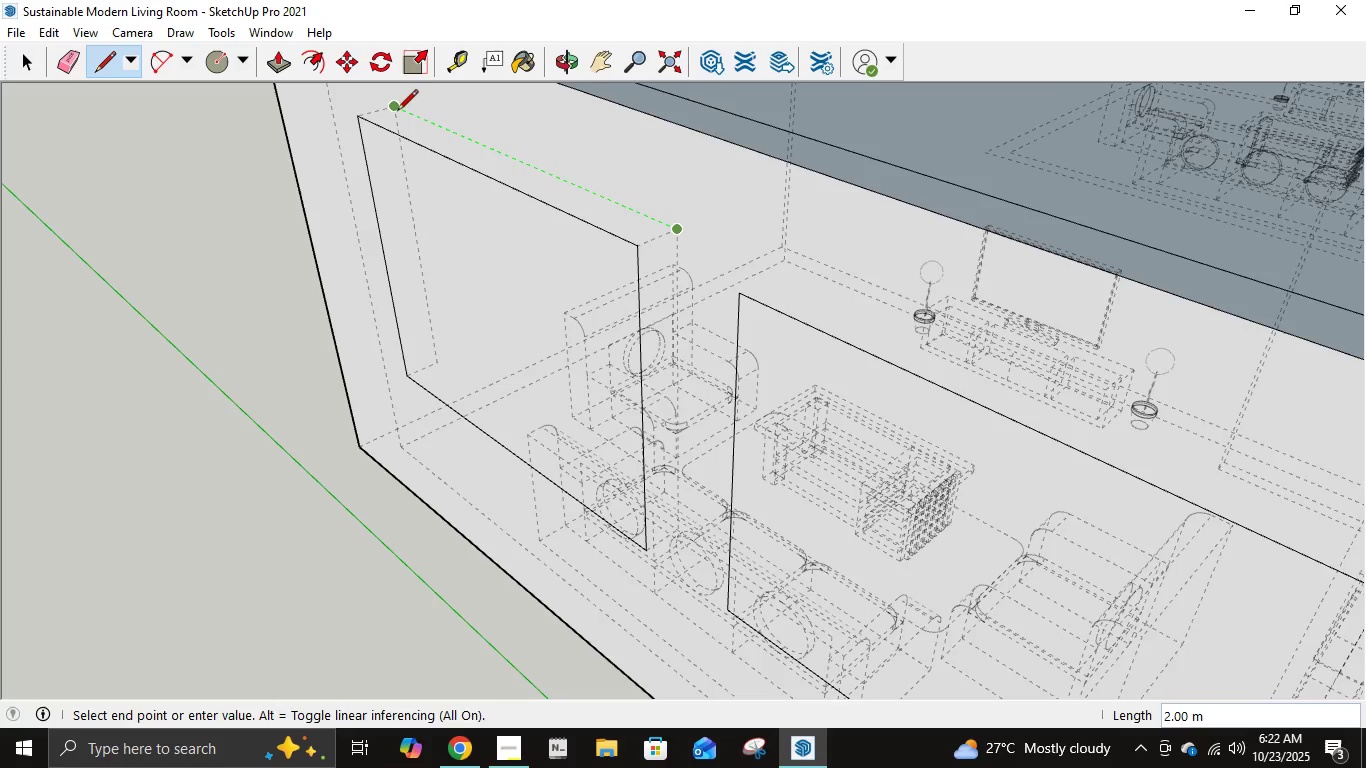 
left_click([395, 111])
 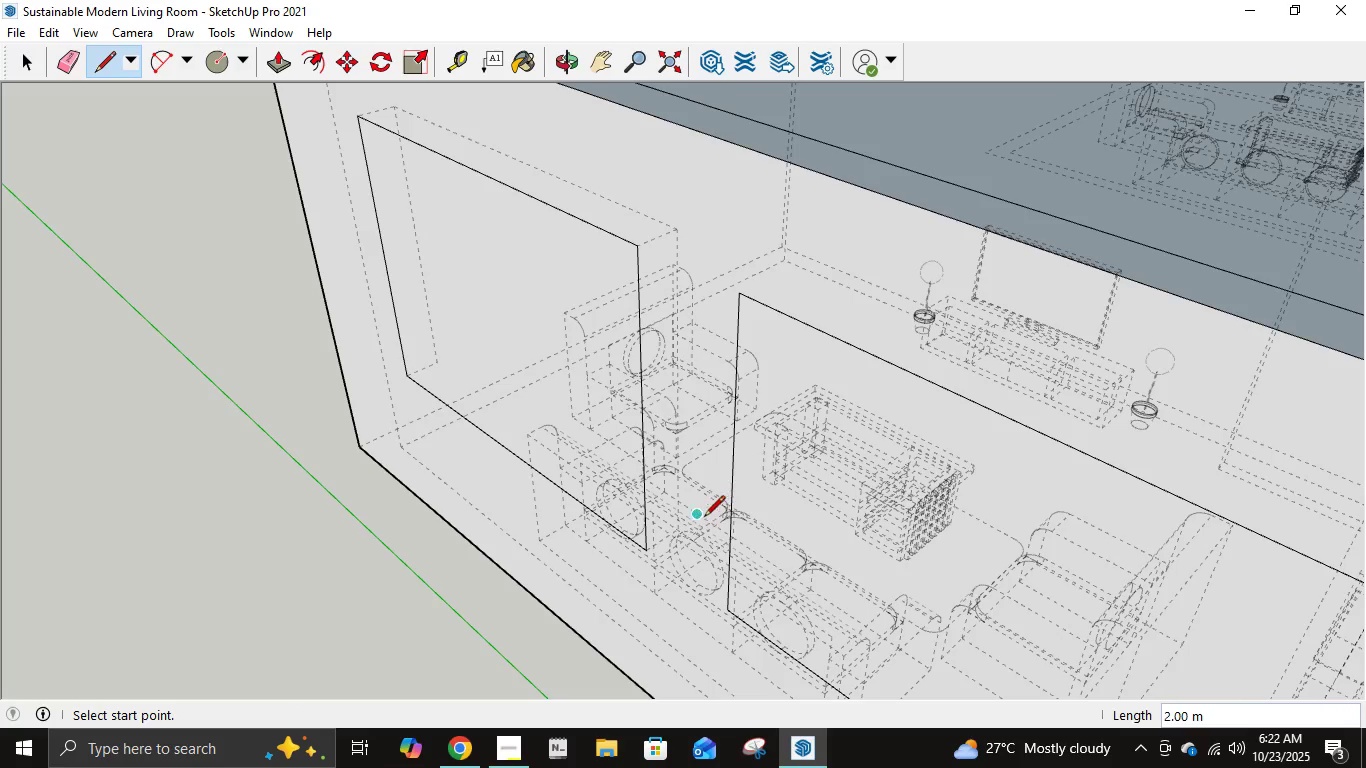 
scroll: coordinate [684, 540], scroll_direction: up, amount: 8.0
 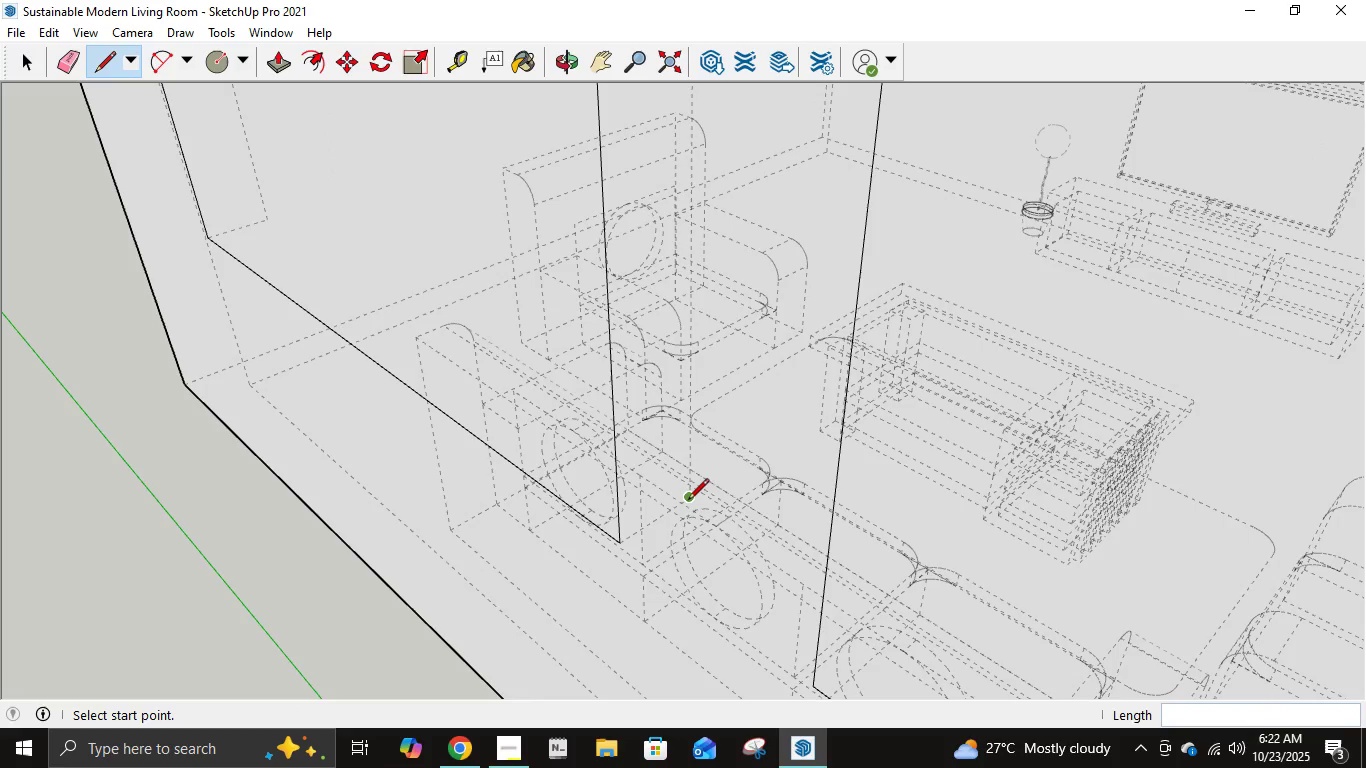 
left_click([688, 501])
 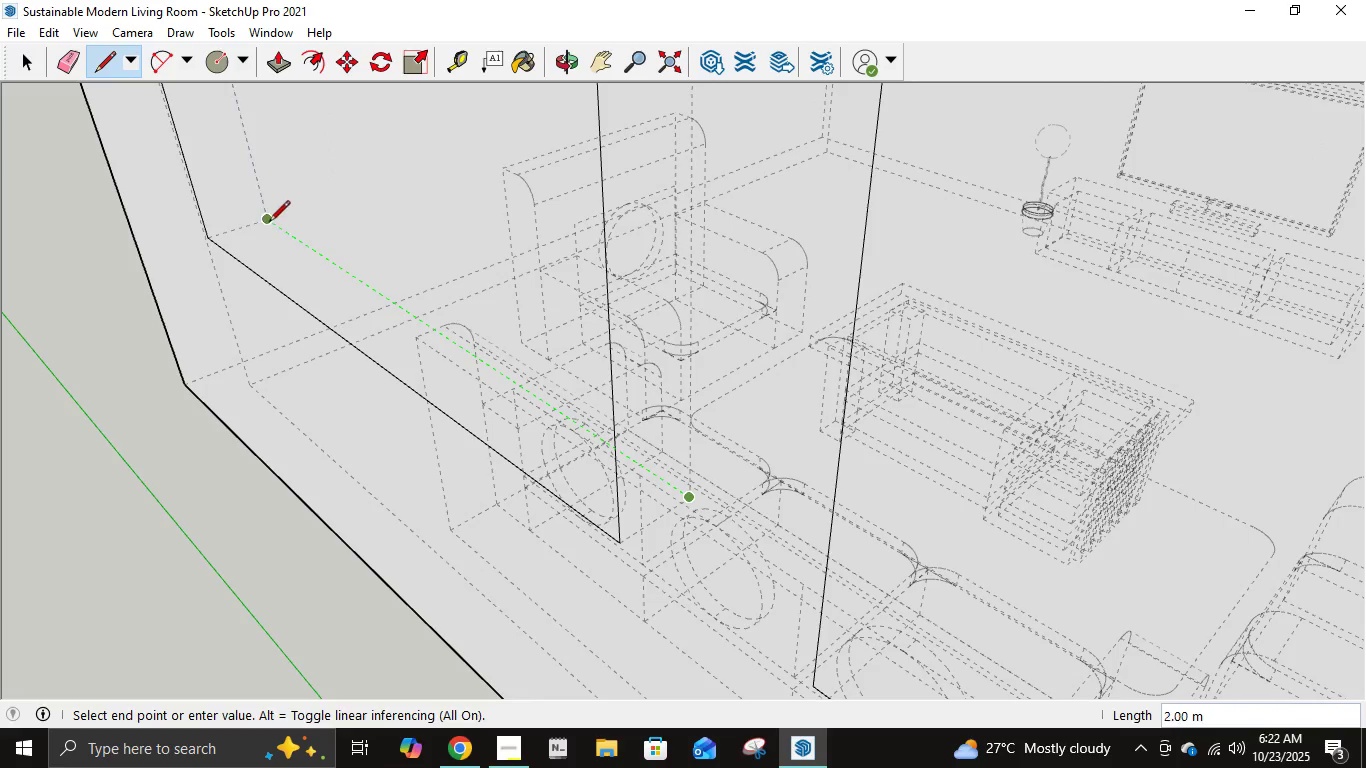 
left_click([269, 223])
 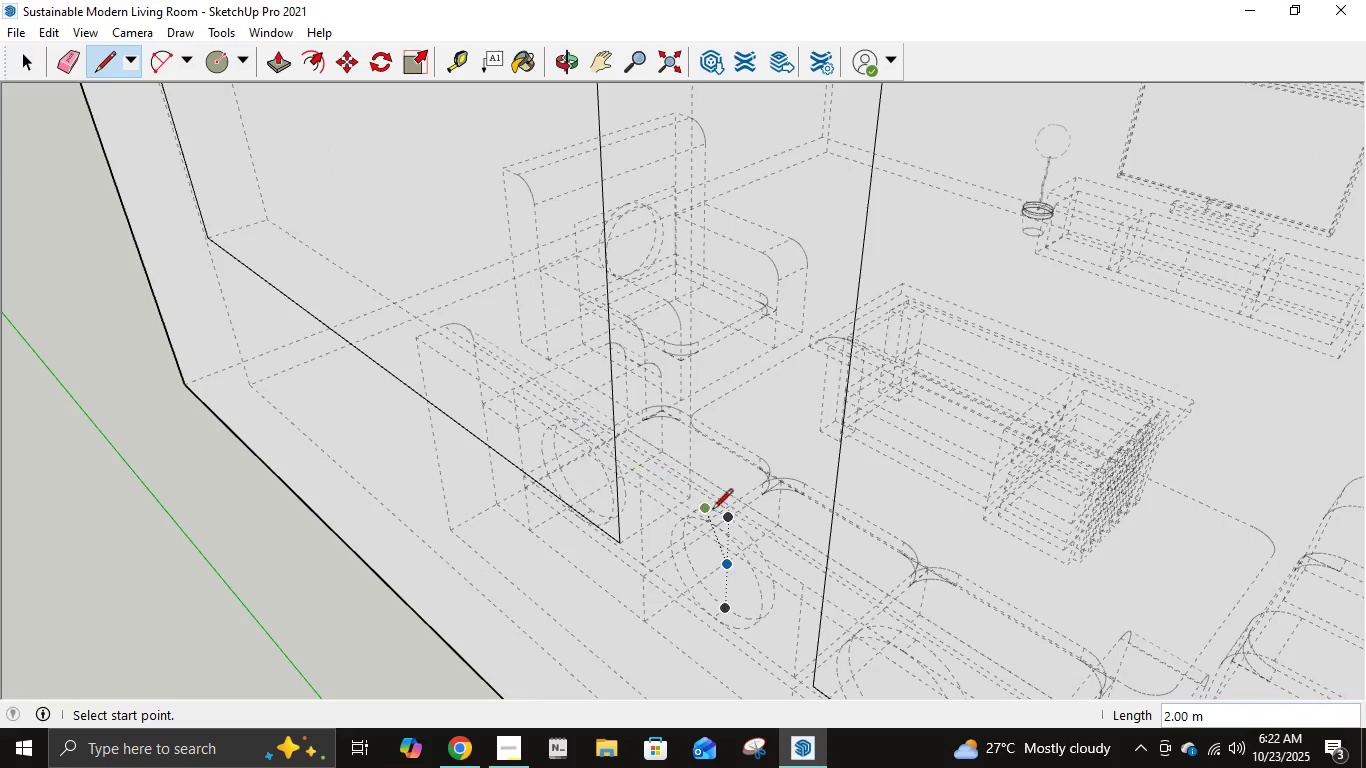 
scroll: coordinate [794, 456], scroll_direction: down, amount: 12.0
 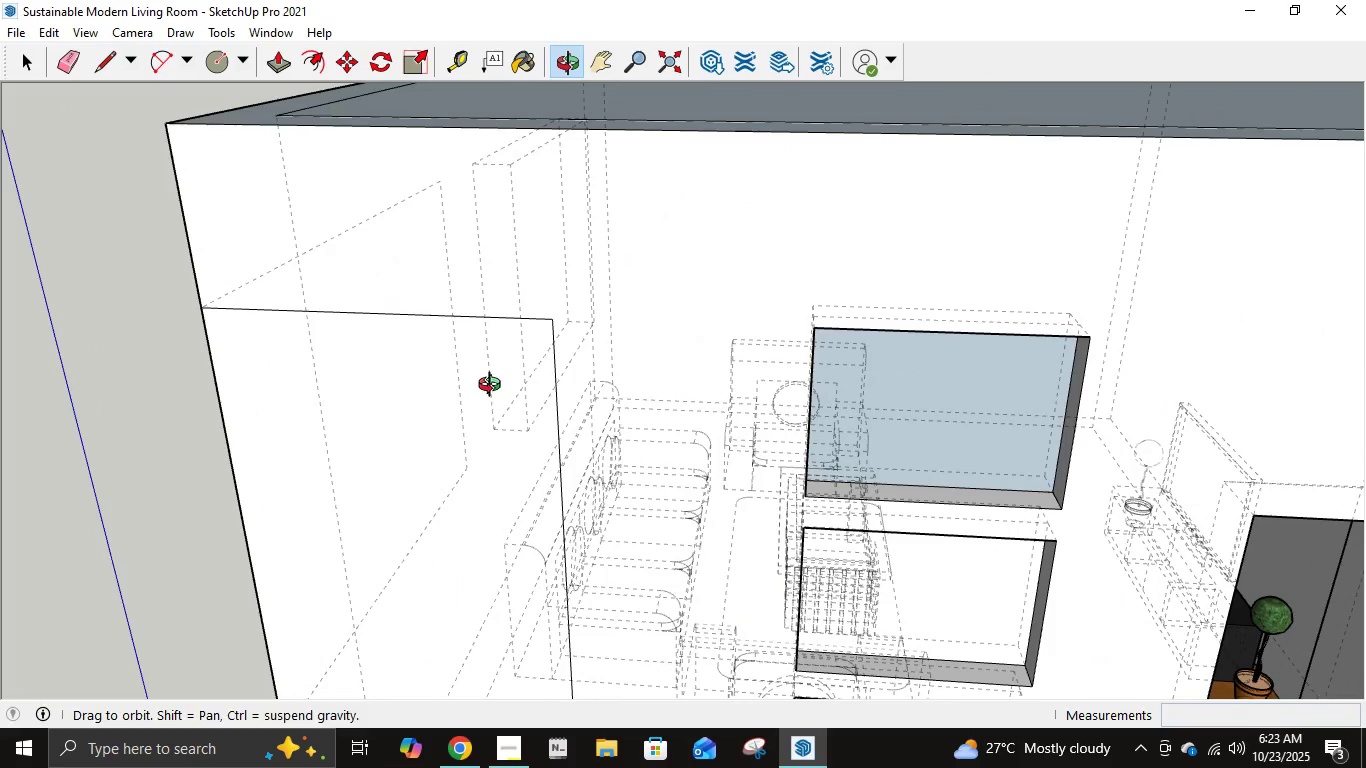 
wait(6.02)
 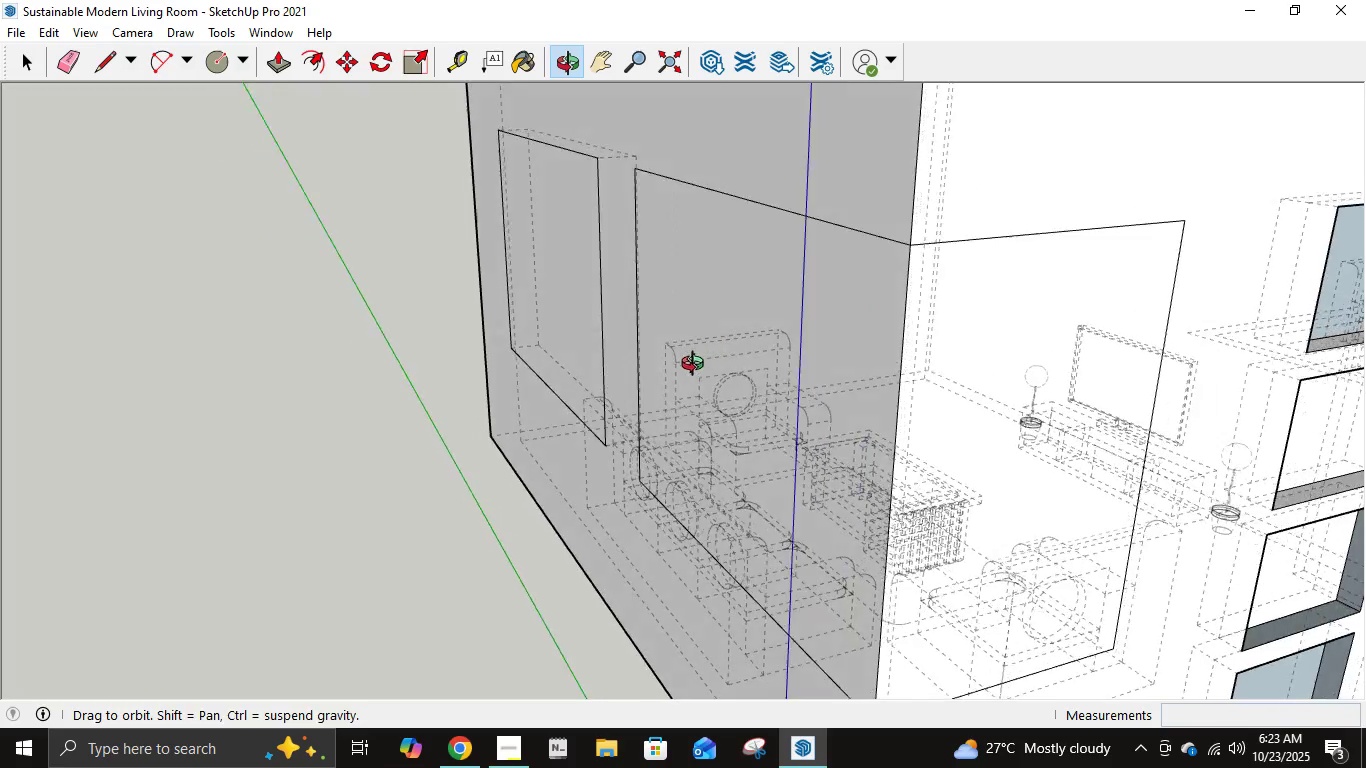 
left_click([469, 466])
 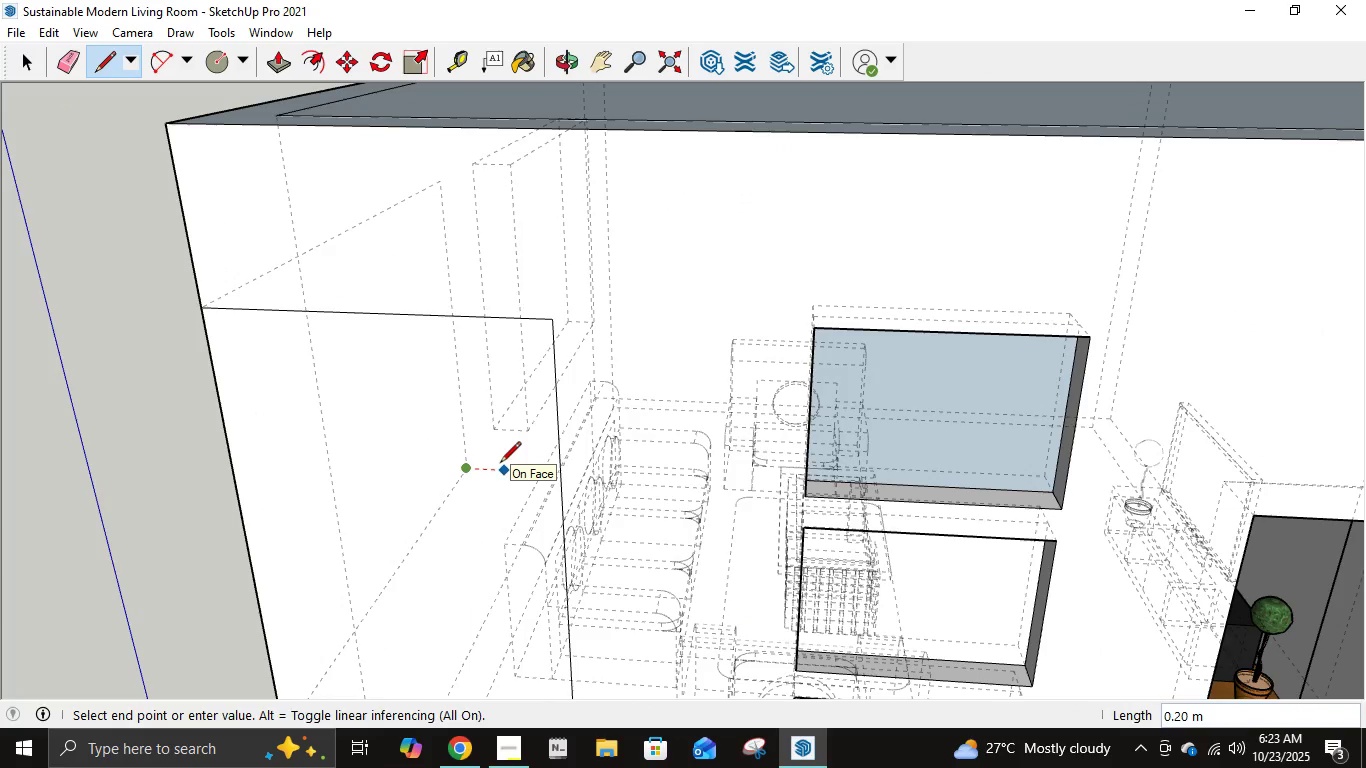 
key(NumpadDecimal)
 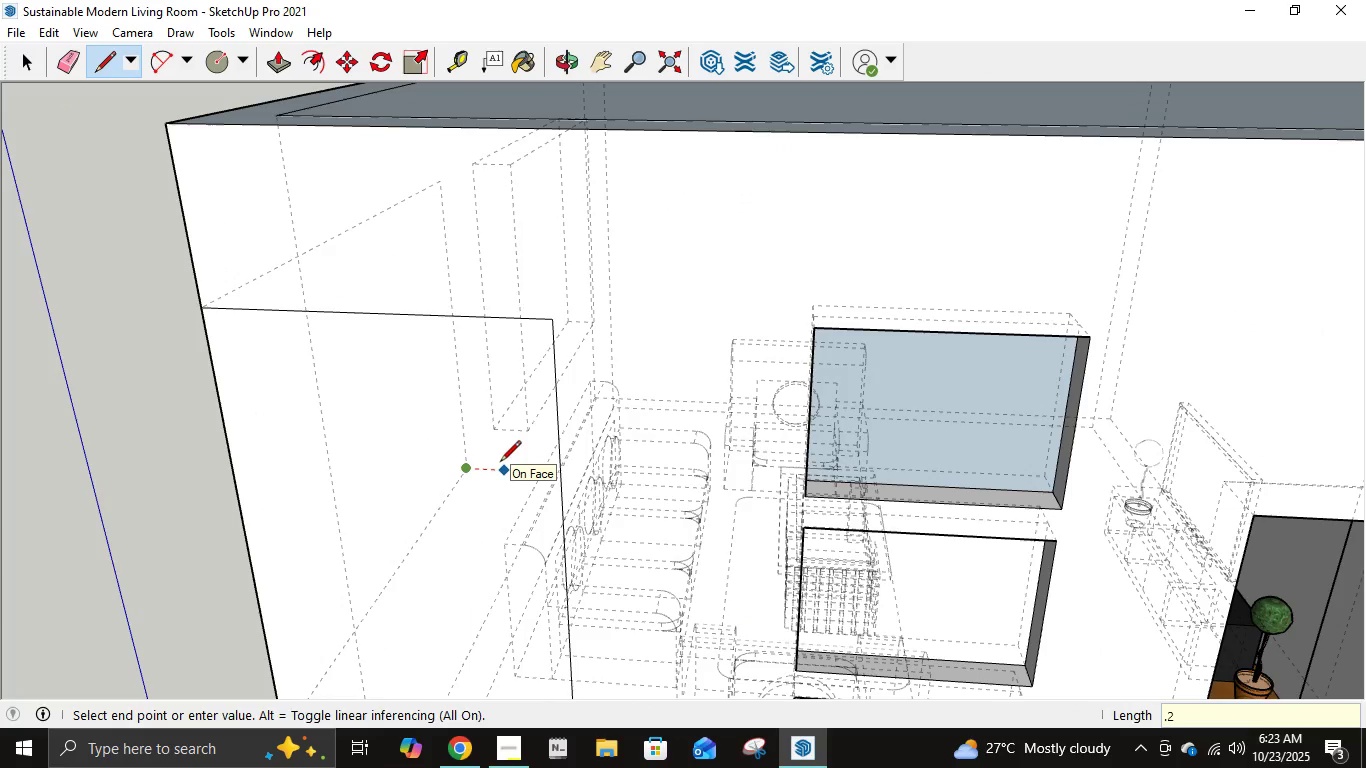 
key(Numpad2)
 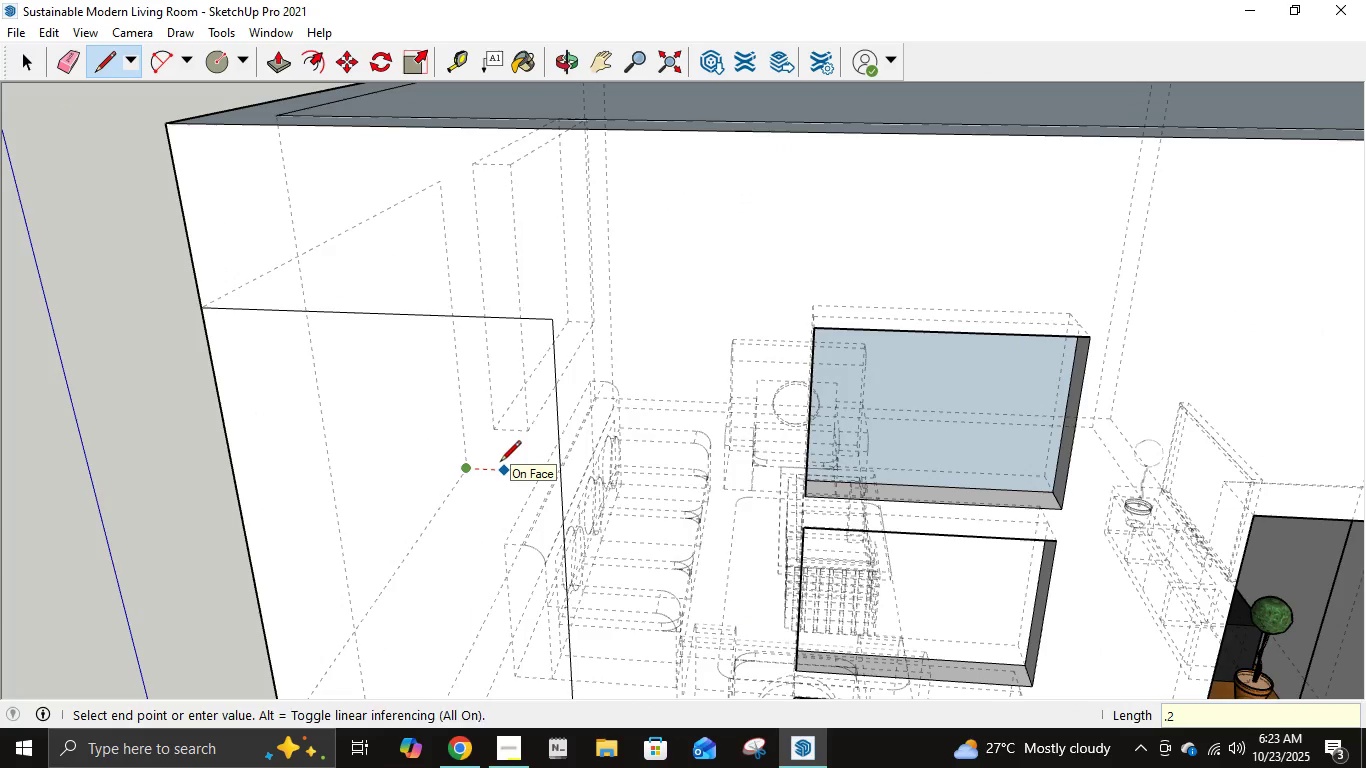 
key(NumpadEnter)
 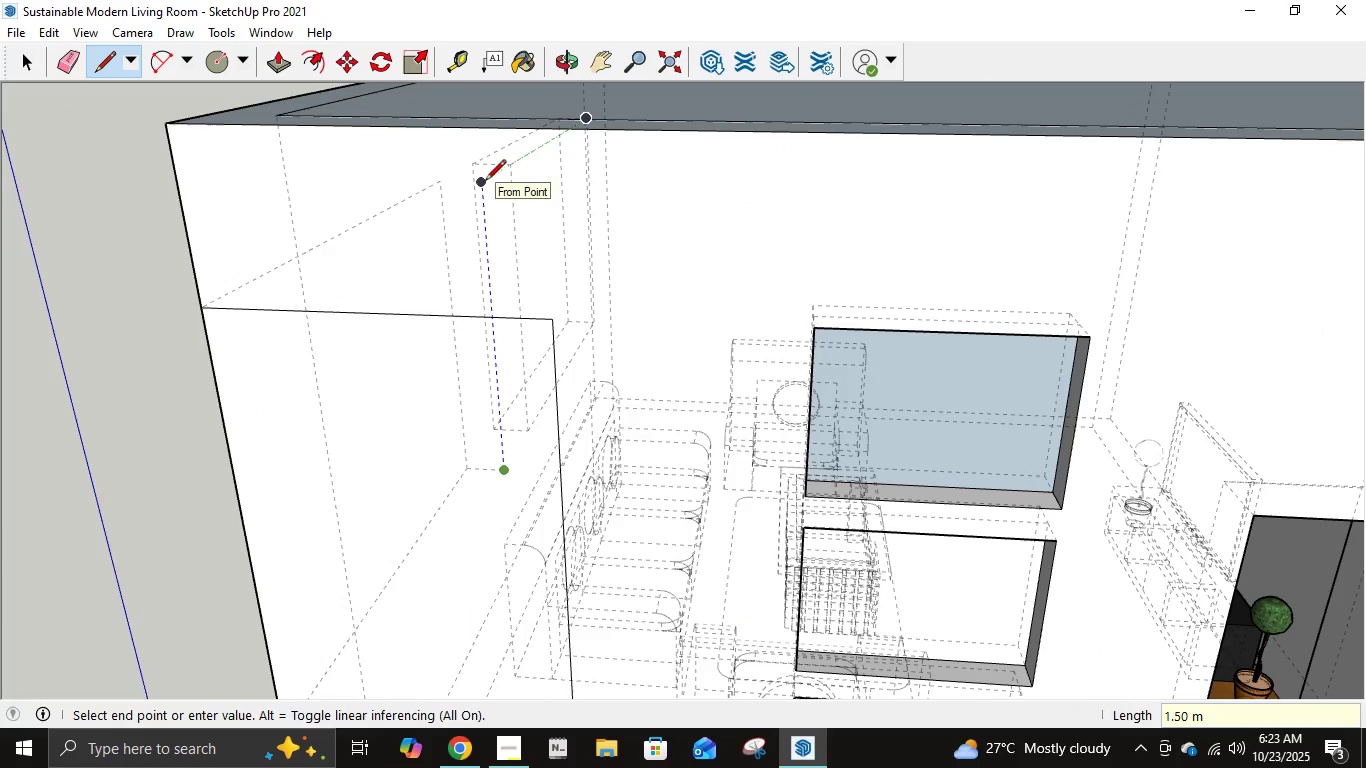 
key(Numpad1)
 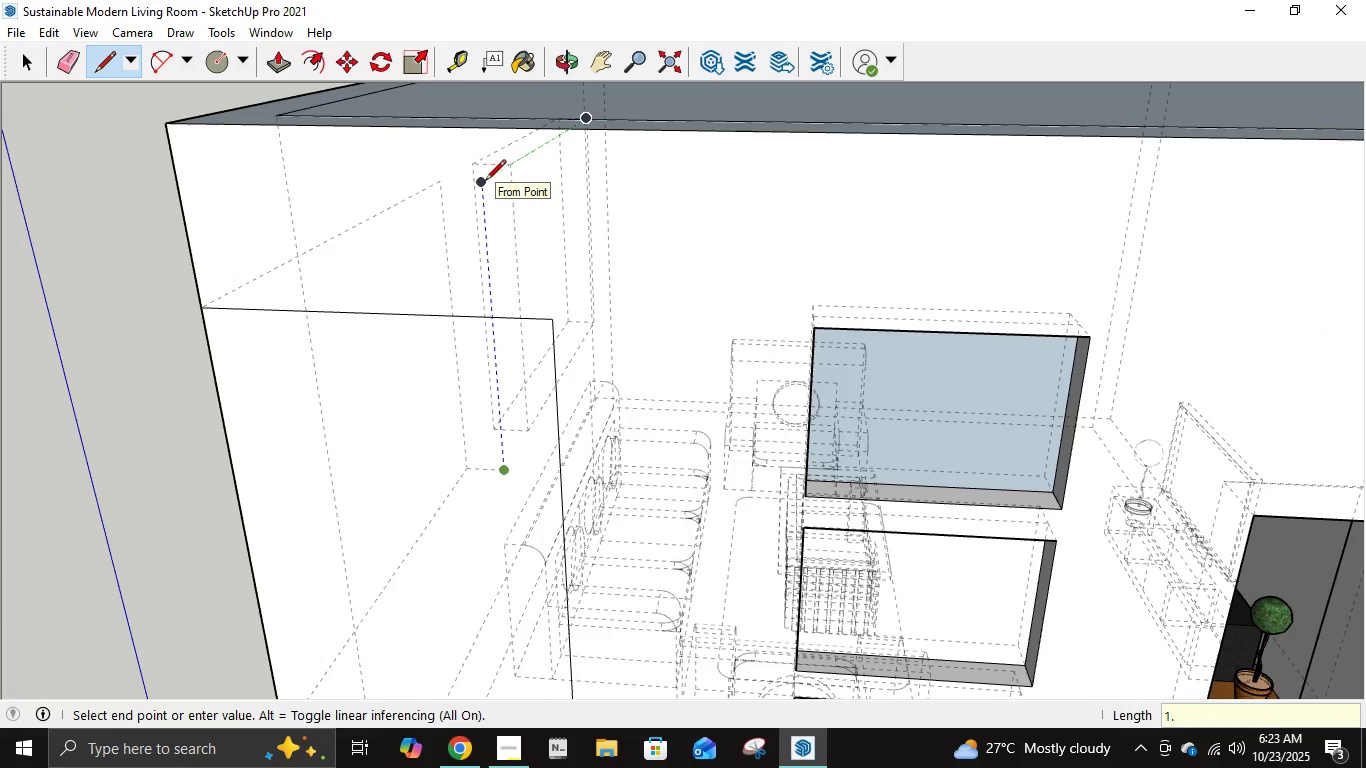 
key(NumpadDecimal)
 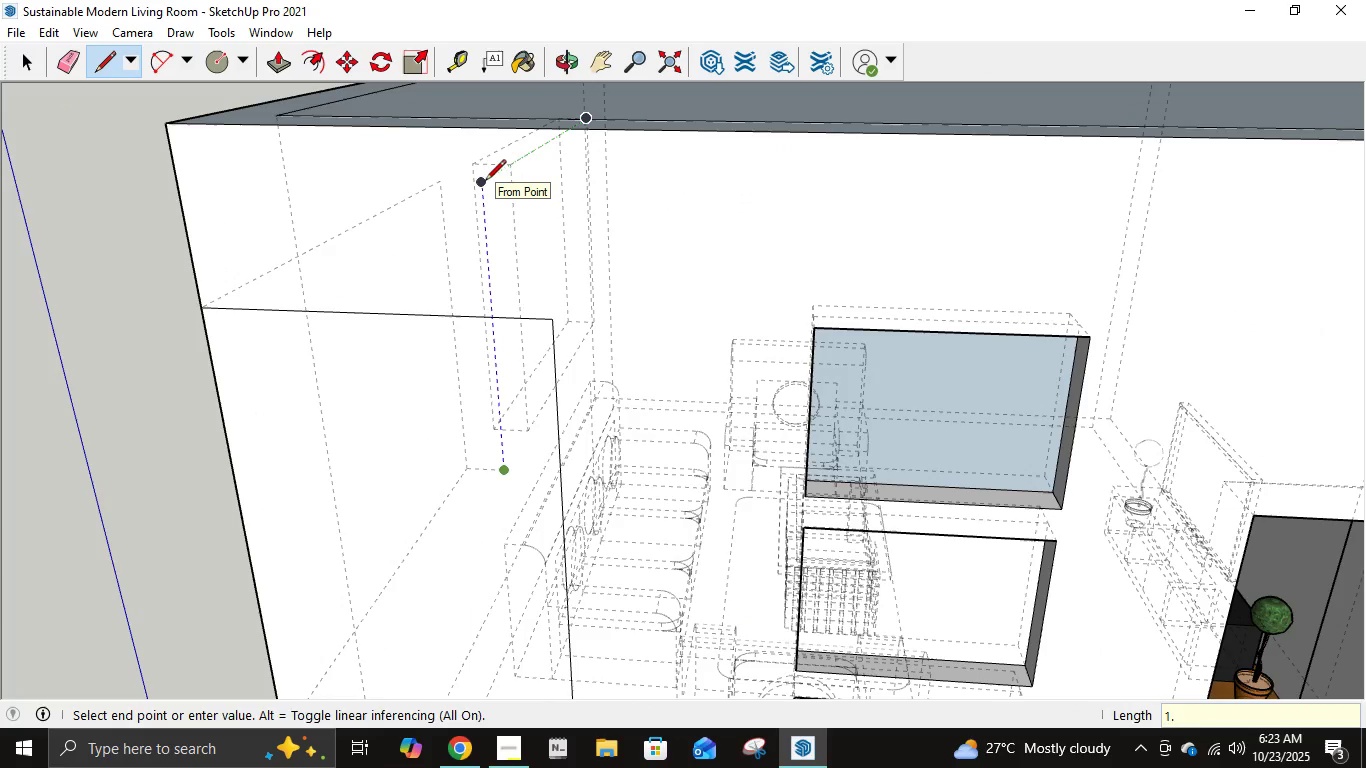 
key(Numpad5)
 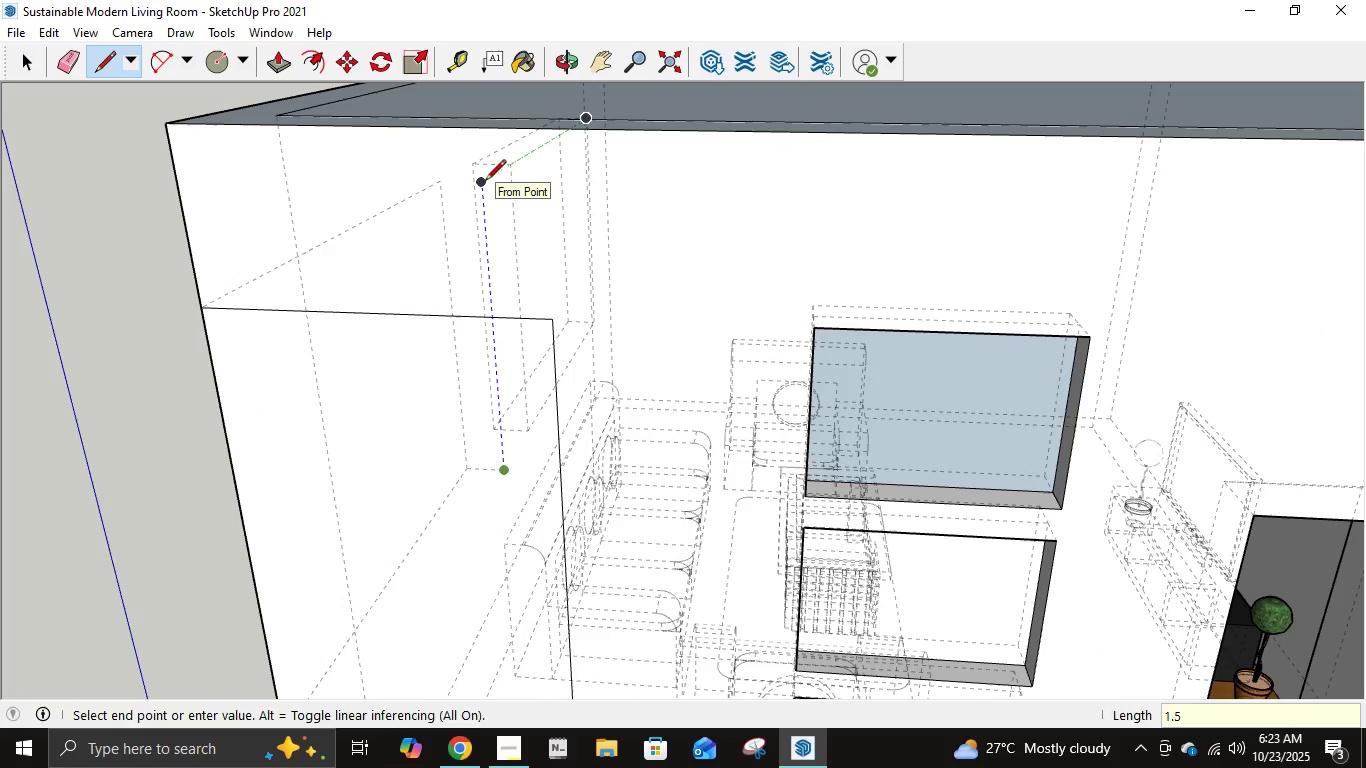 
key(NumpadEnter)
 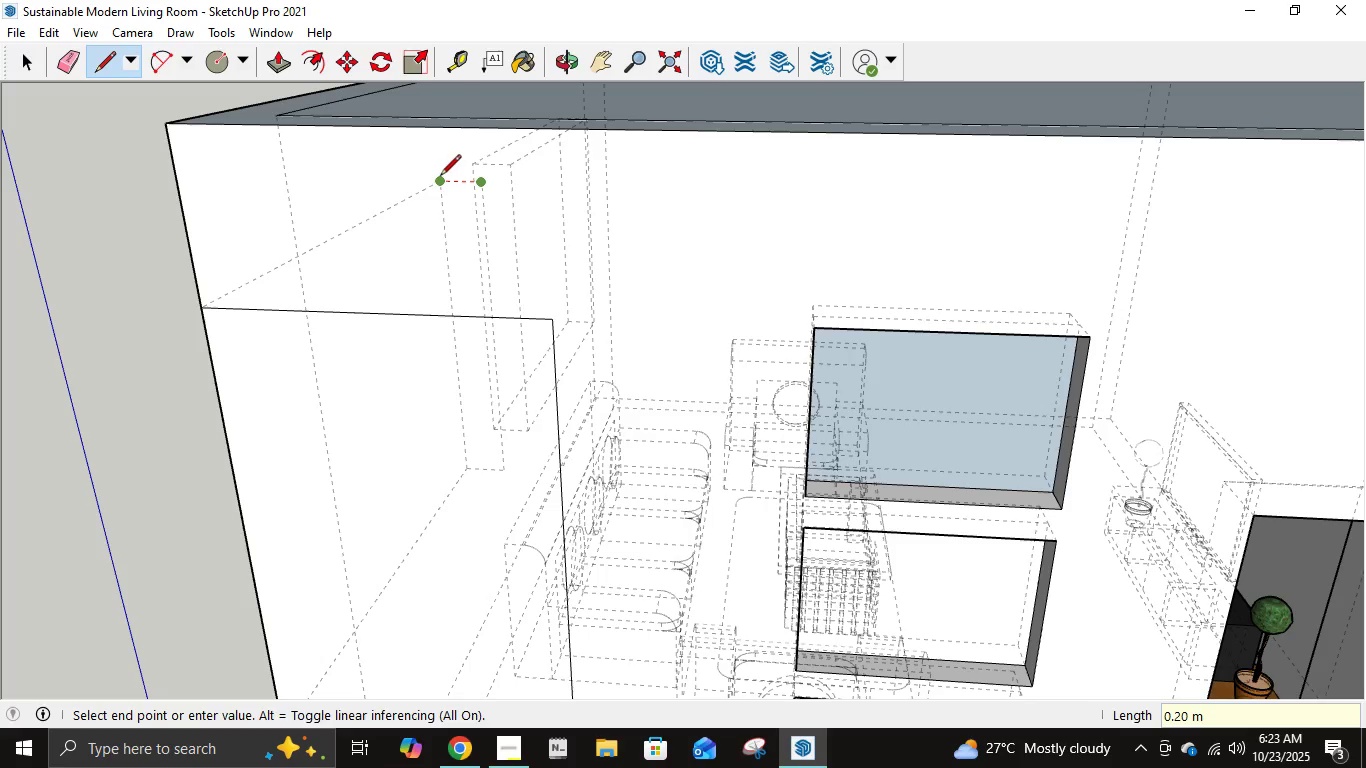 
left_click([440, 178])
 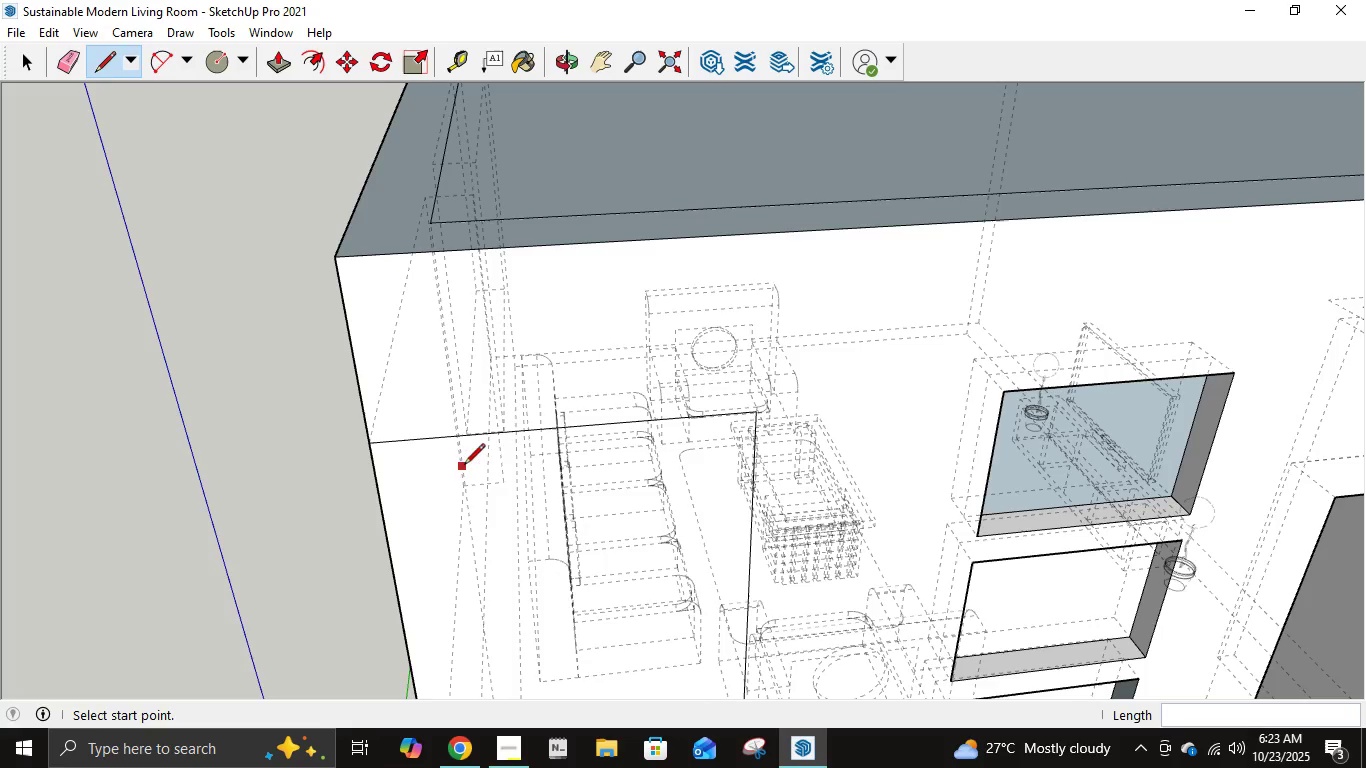 
wait(16.37)
 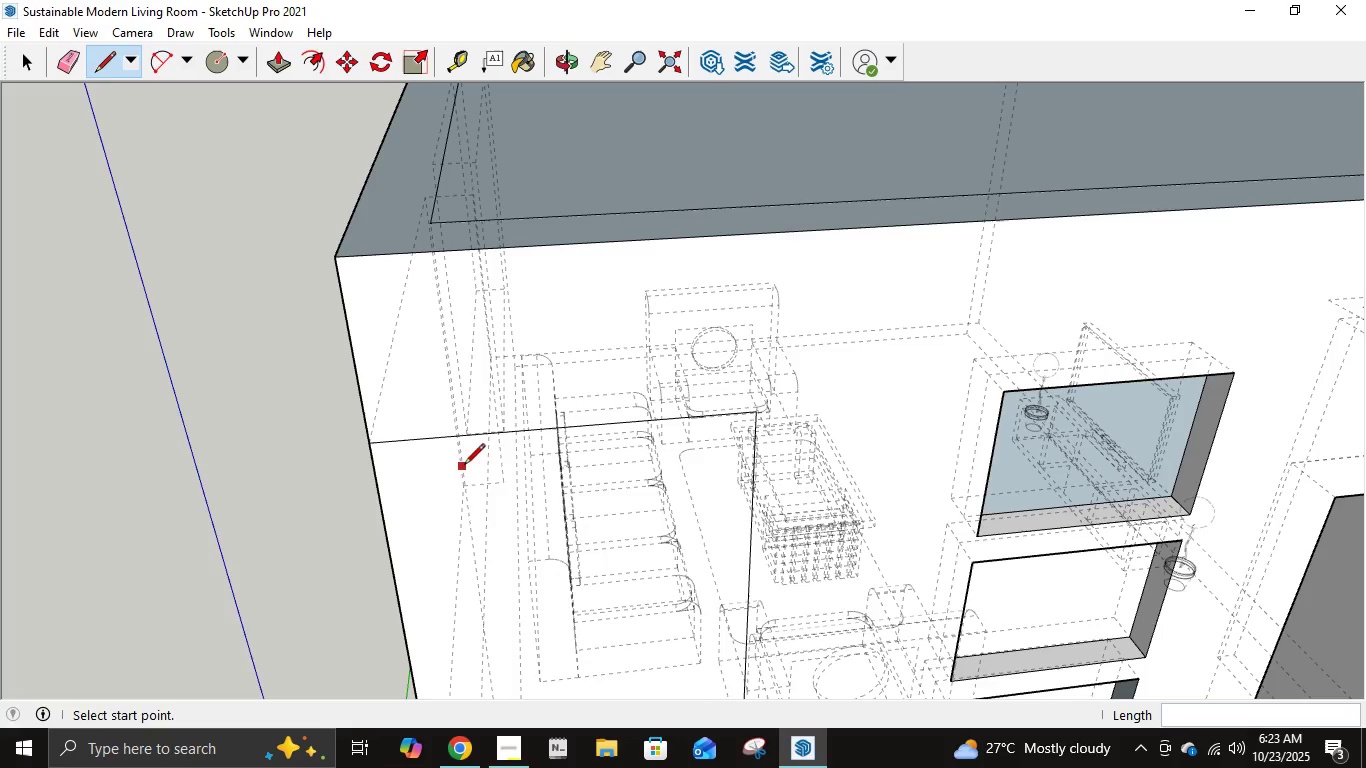 
key(Numpad2)
 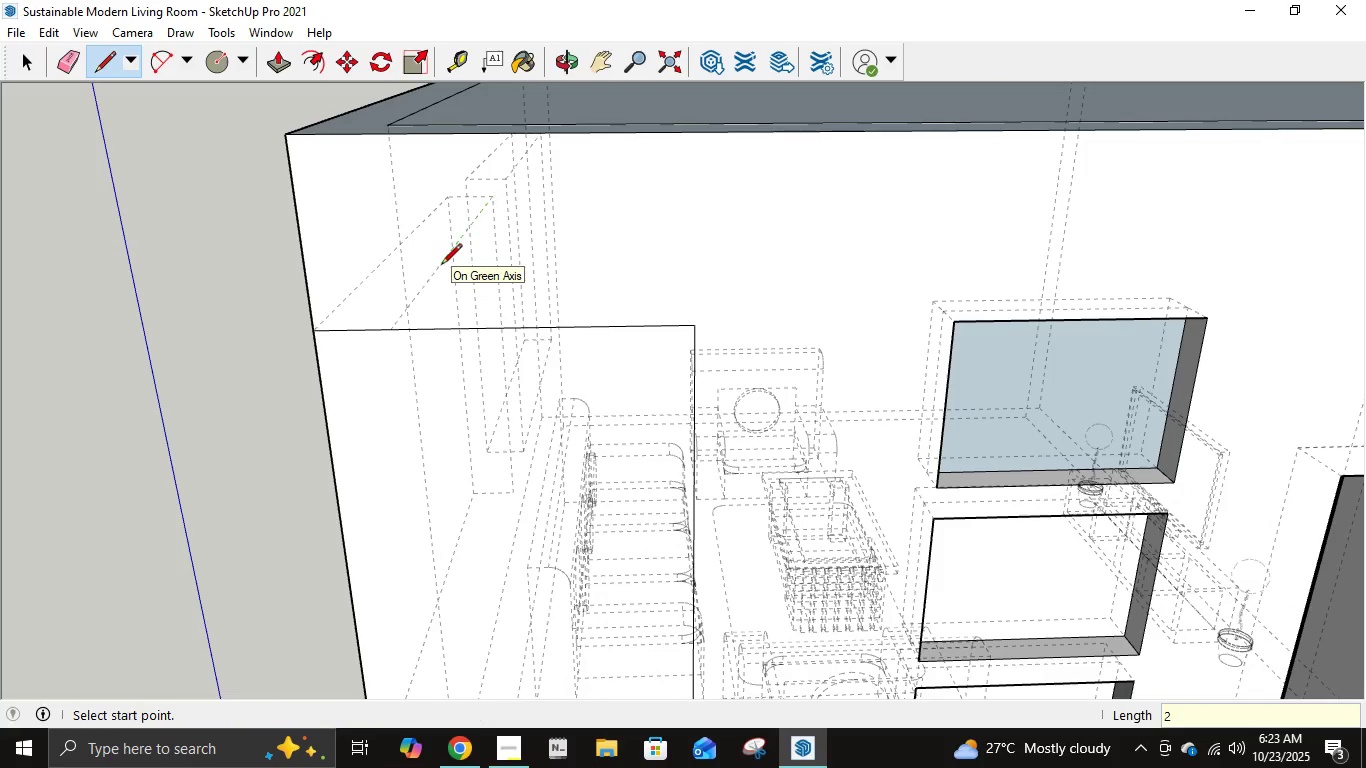 
key(NumpadEnter)
 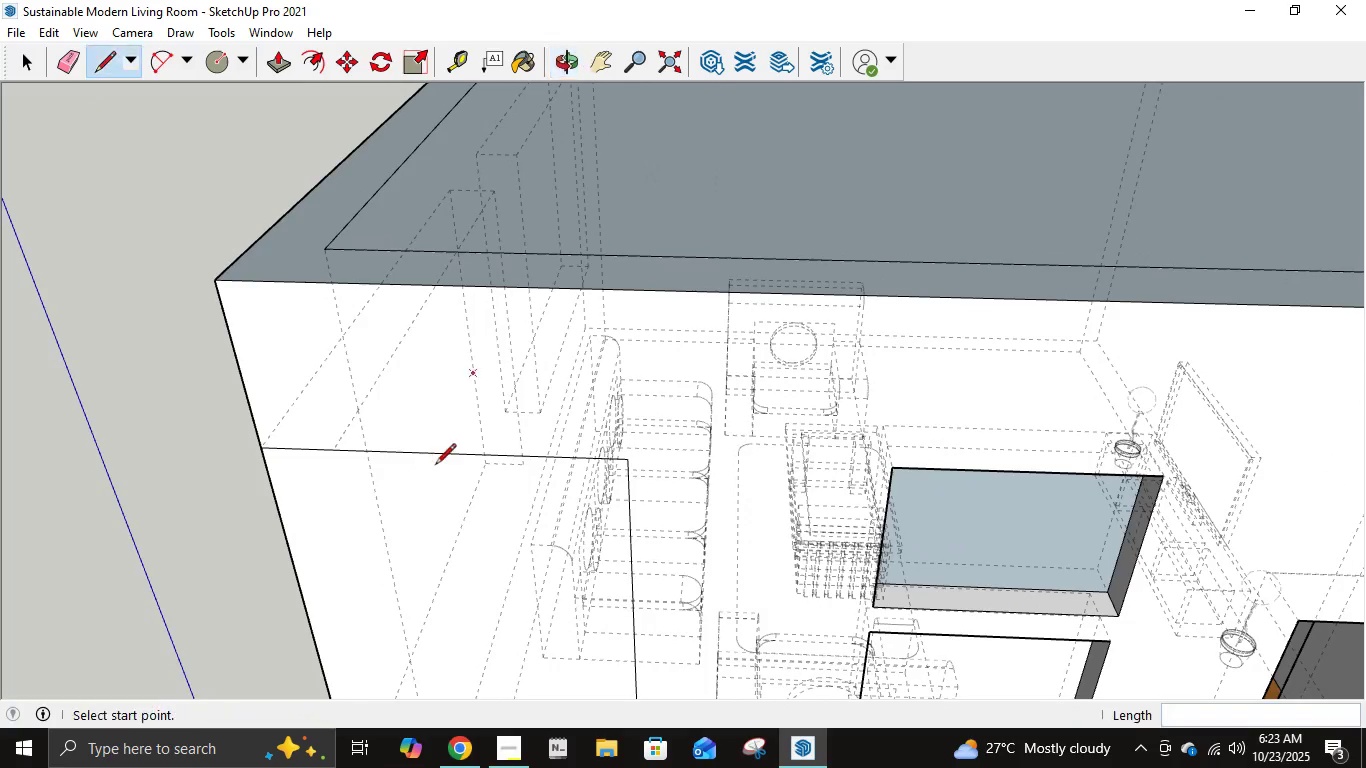 
wait(8.55)
 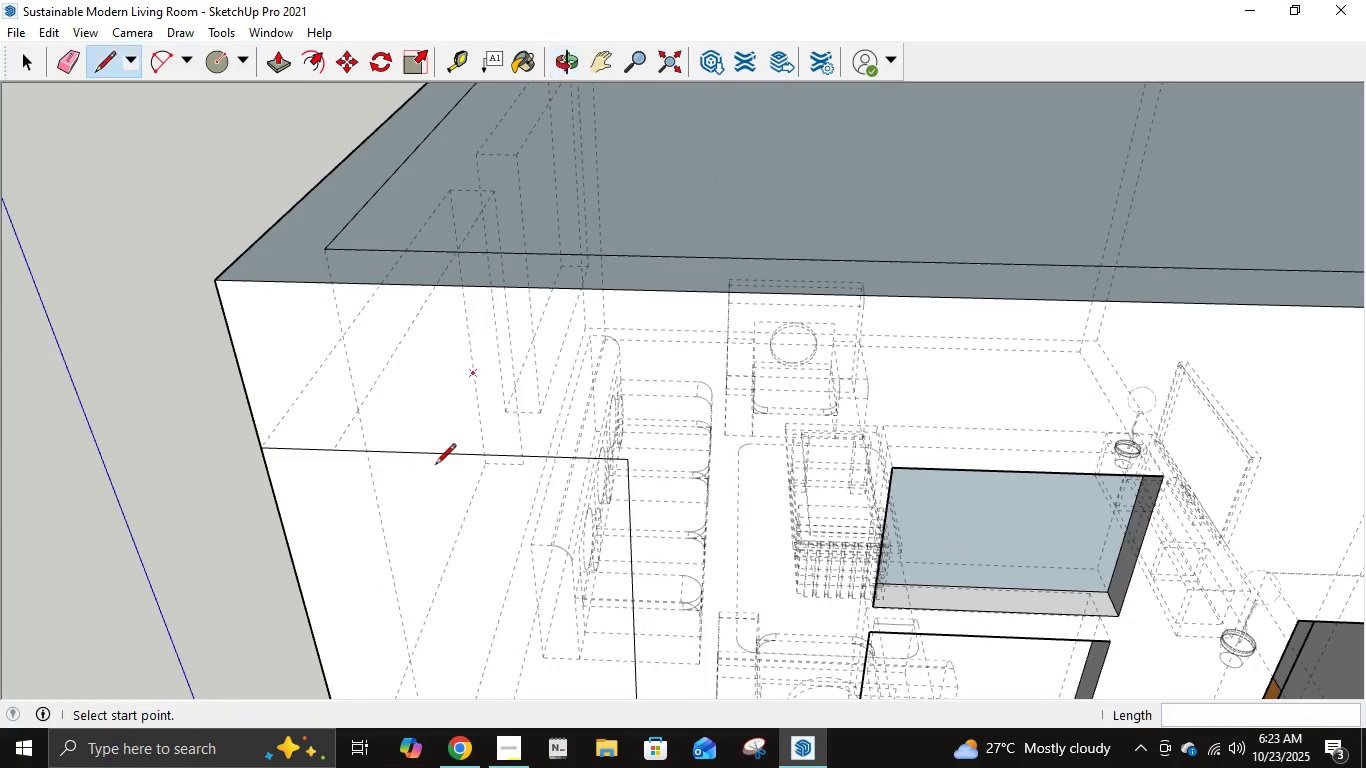 
scroll: coordinate [446, 563], scroll_direction: down, amount: 1.0
 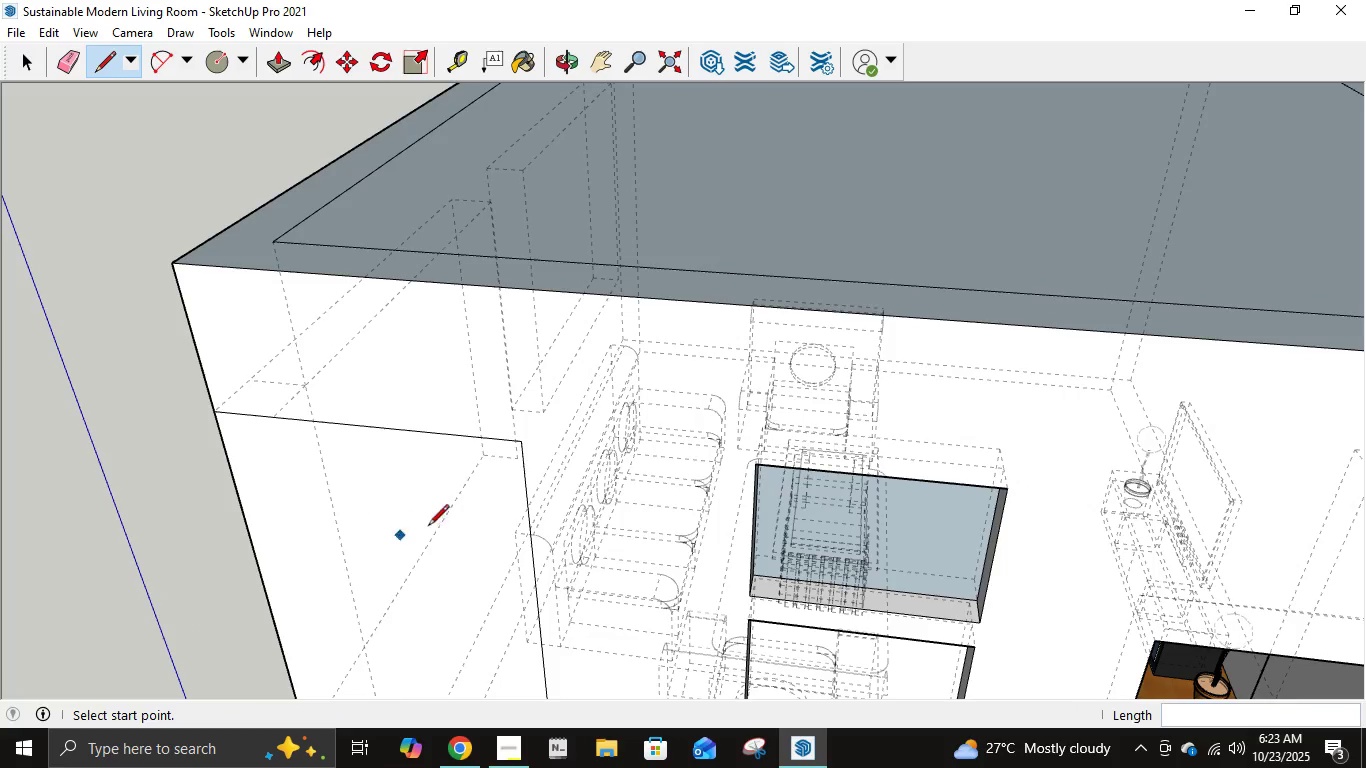 
left_click([528, 445])
 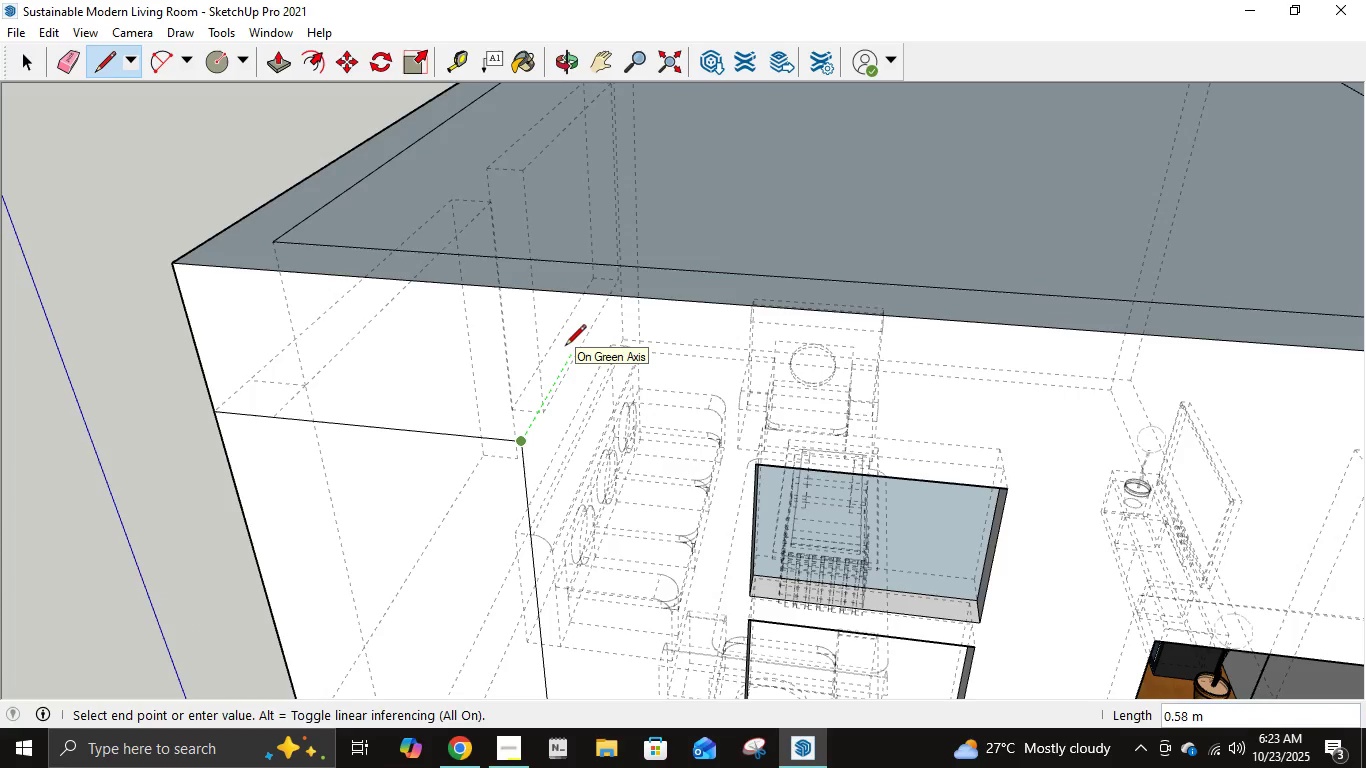 
key(NumpadDecimal)
 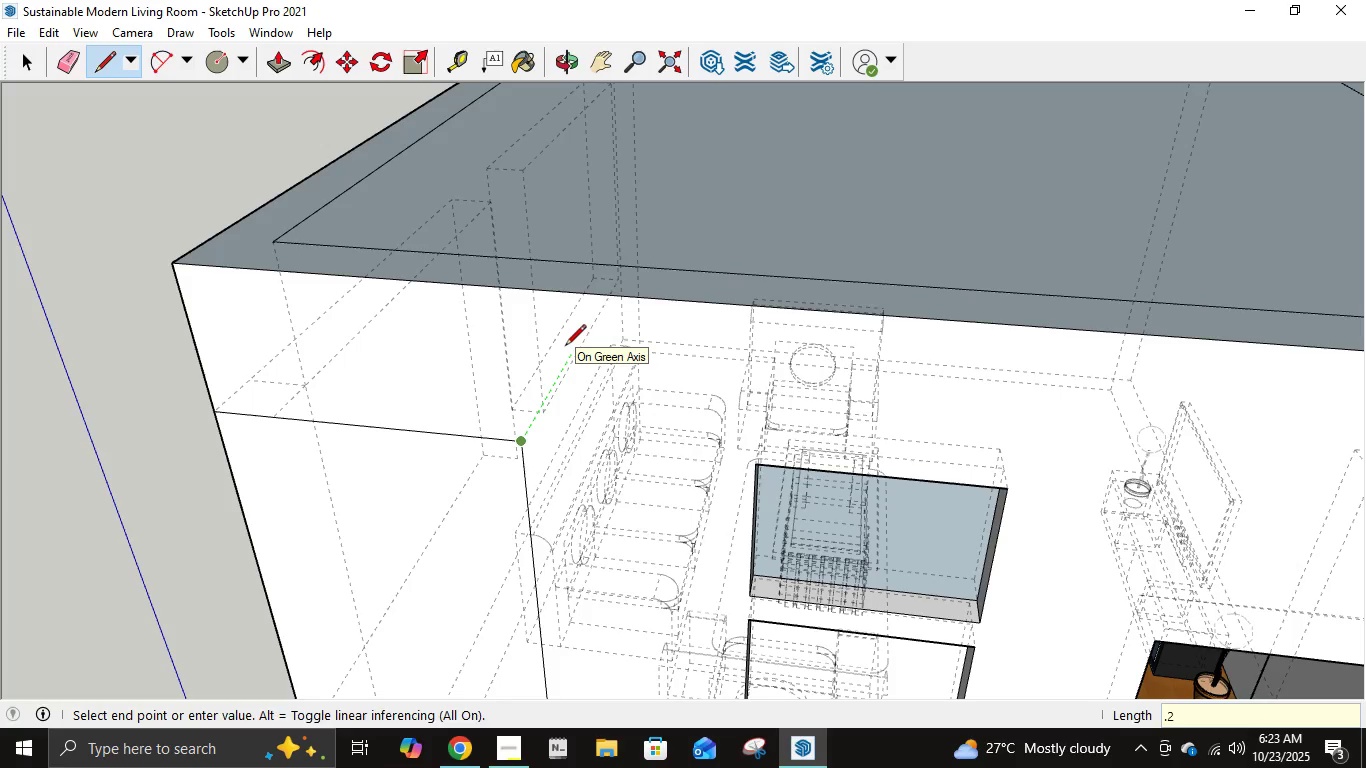 
key(Numpad2)
 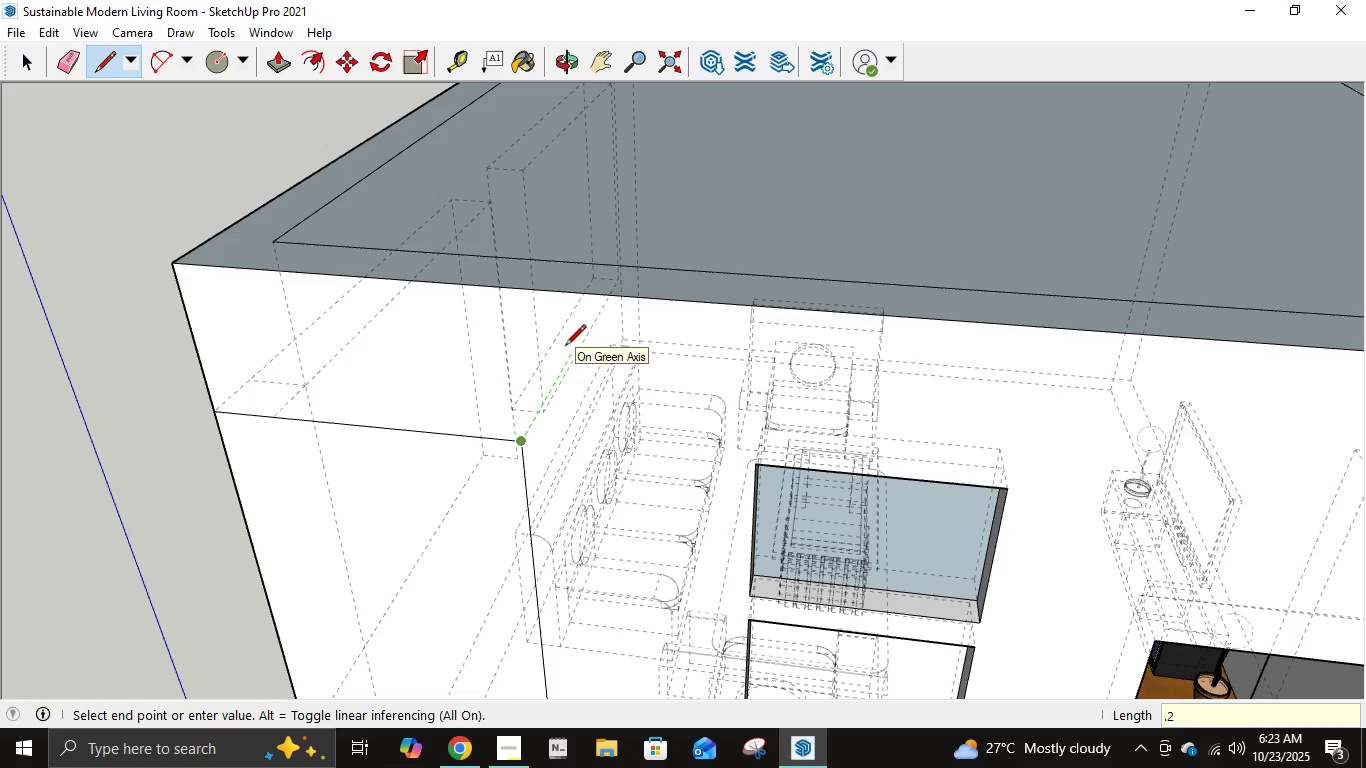 
key(NumpadEnter)
 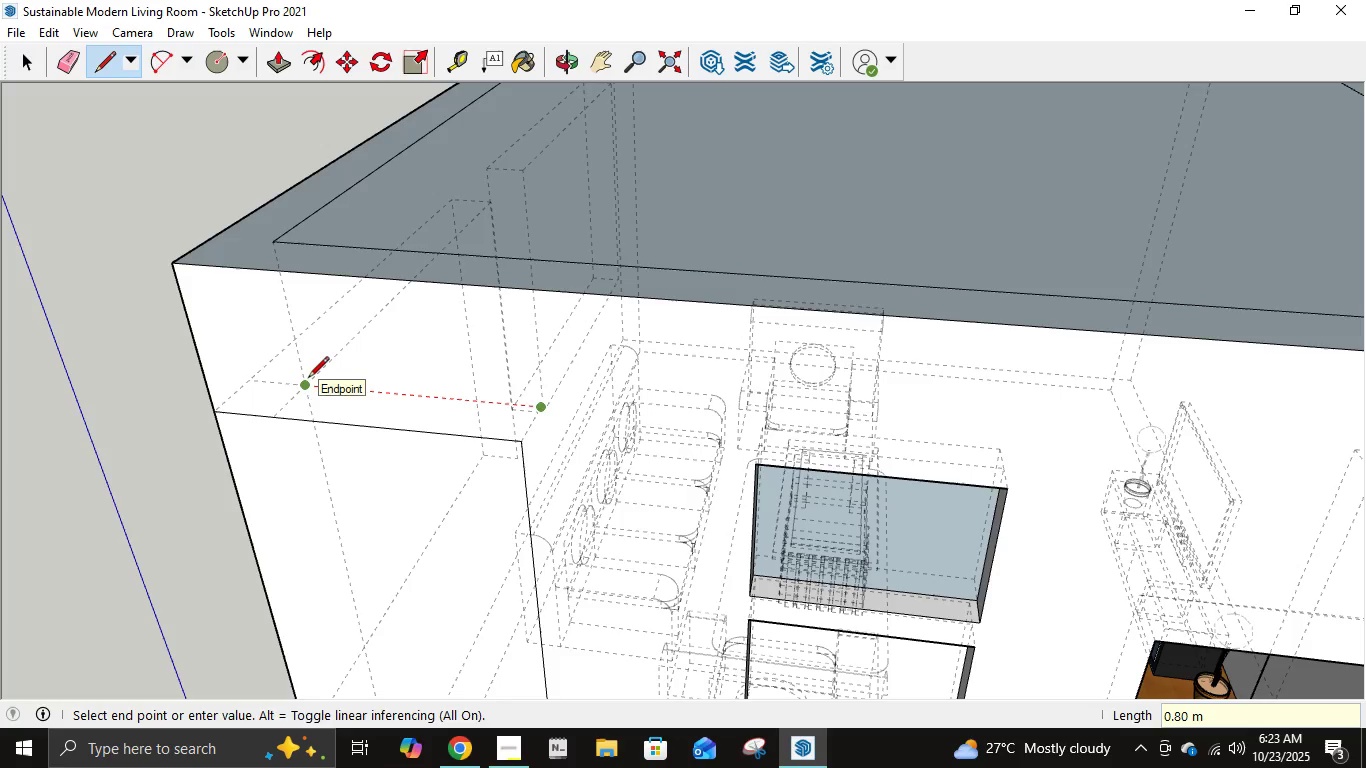 
left_click([309, 379])
 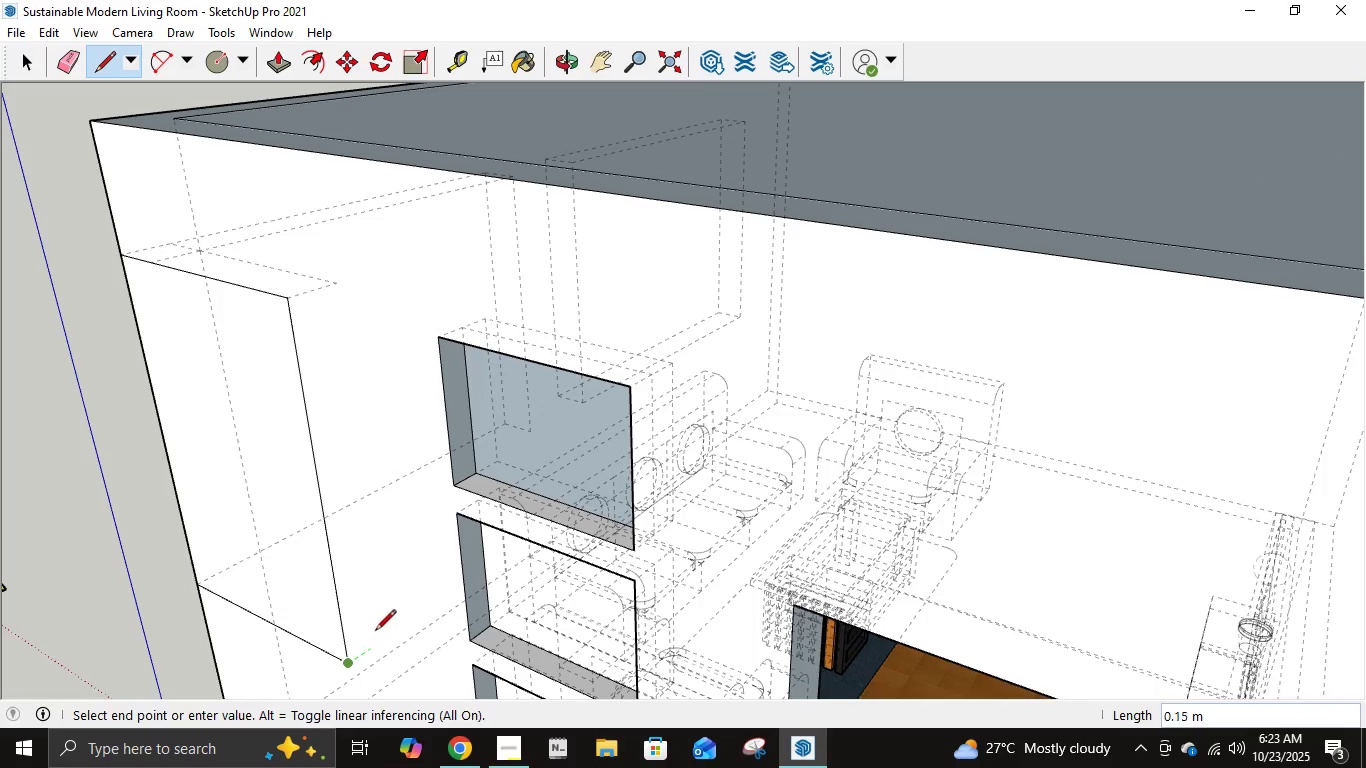 
key(NumpadDecimal)
 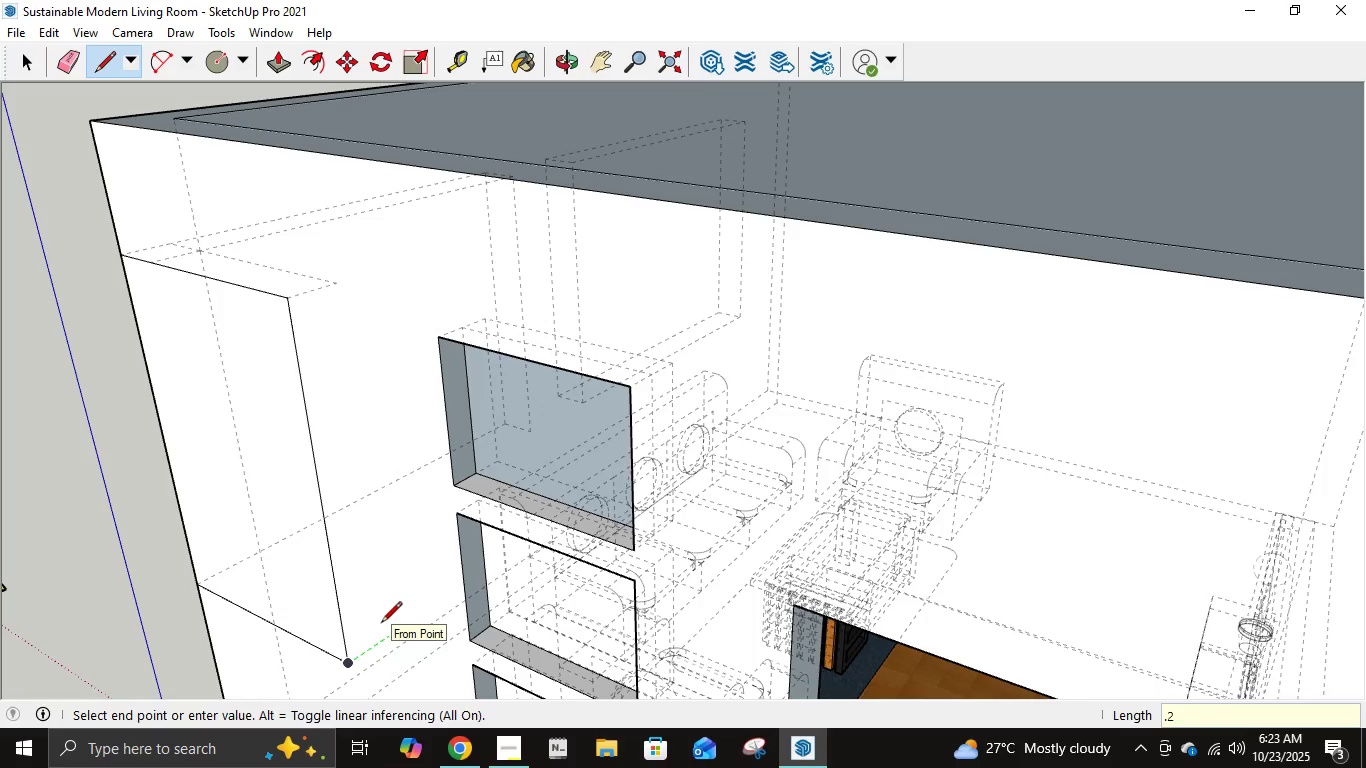 
key(Numpad2)
 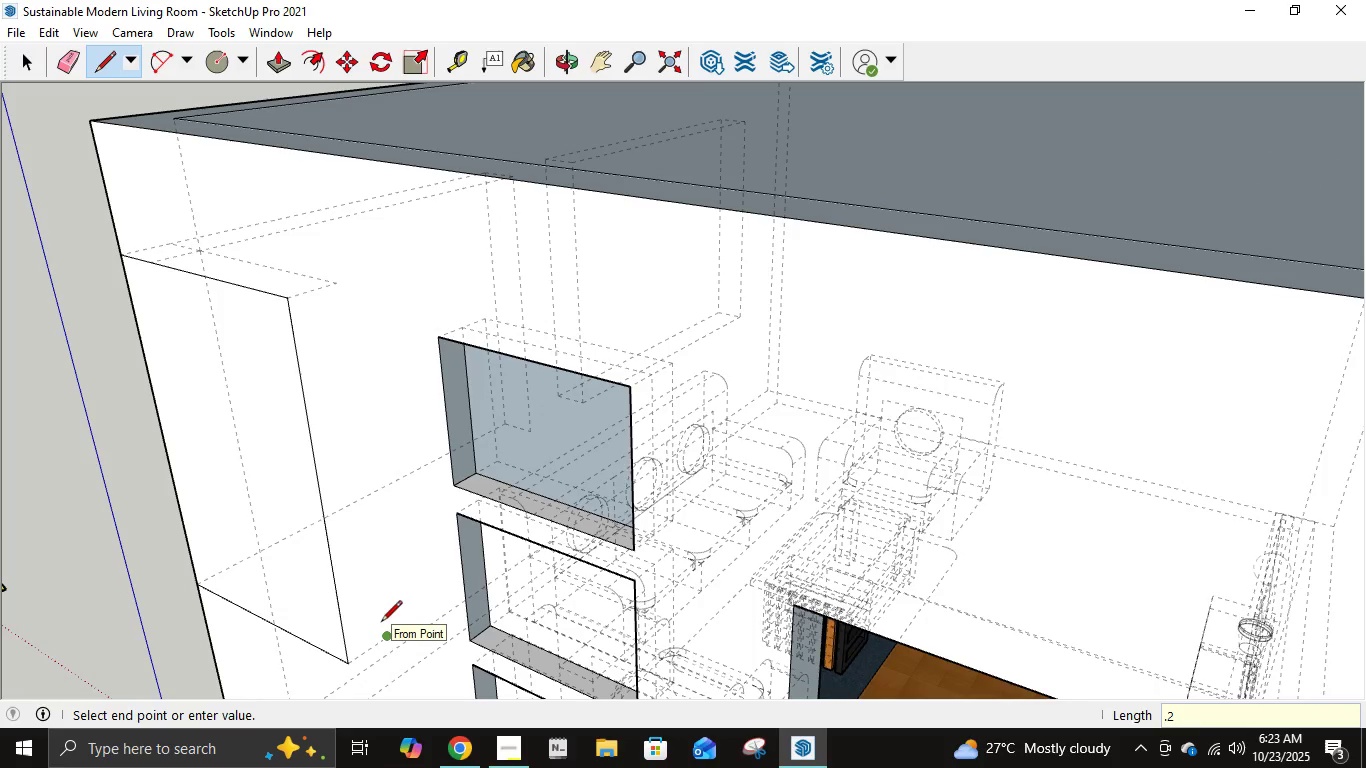 
key(NumpadEnter)
 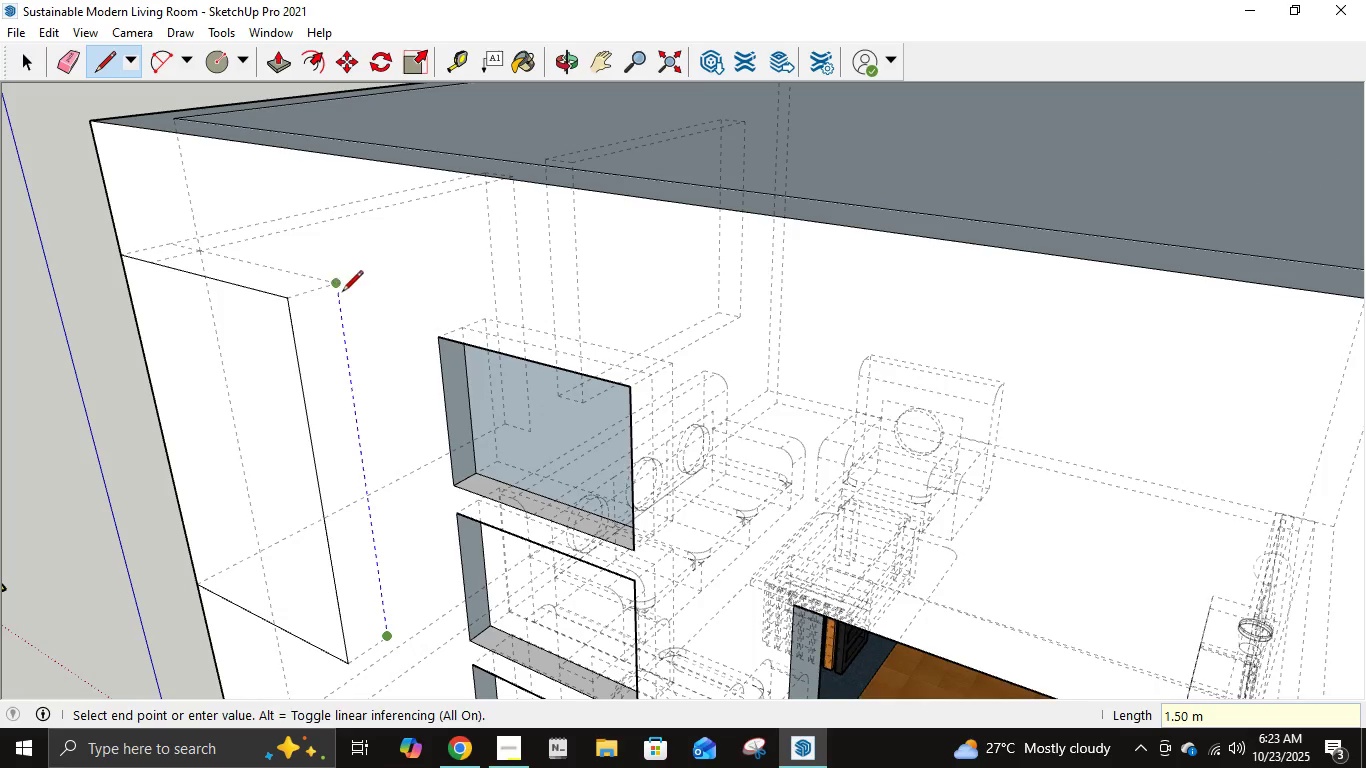 
left_click([342, 290])
 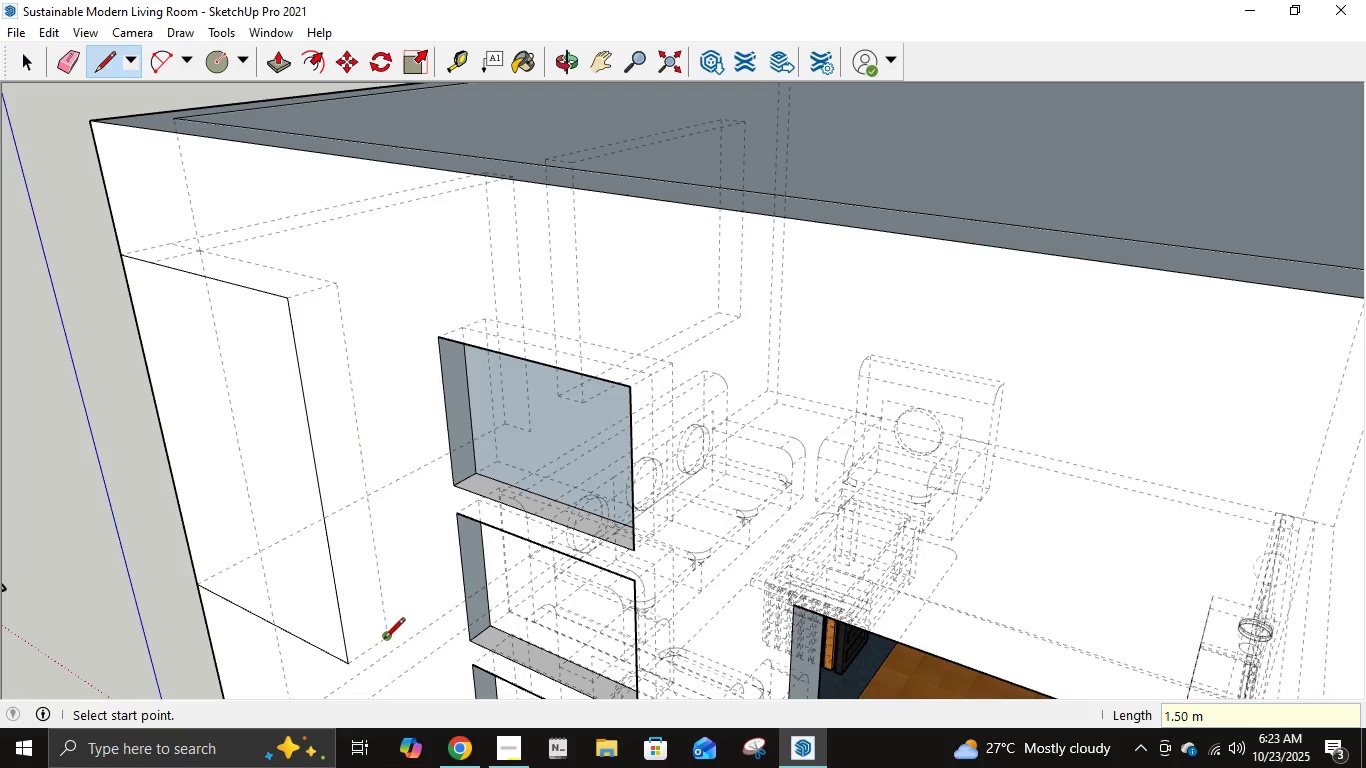 
left_click([386, 639])
 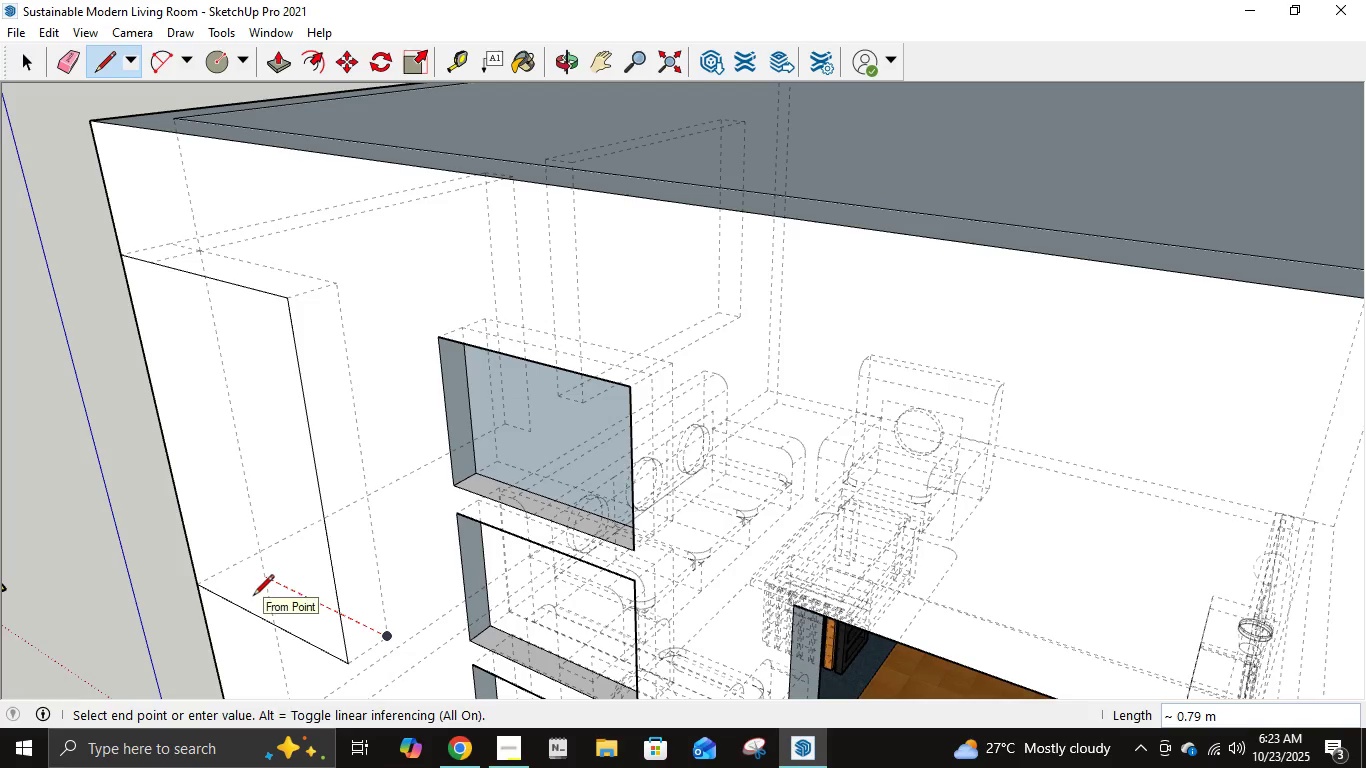 
left_click([262, 582])
 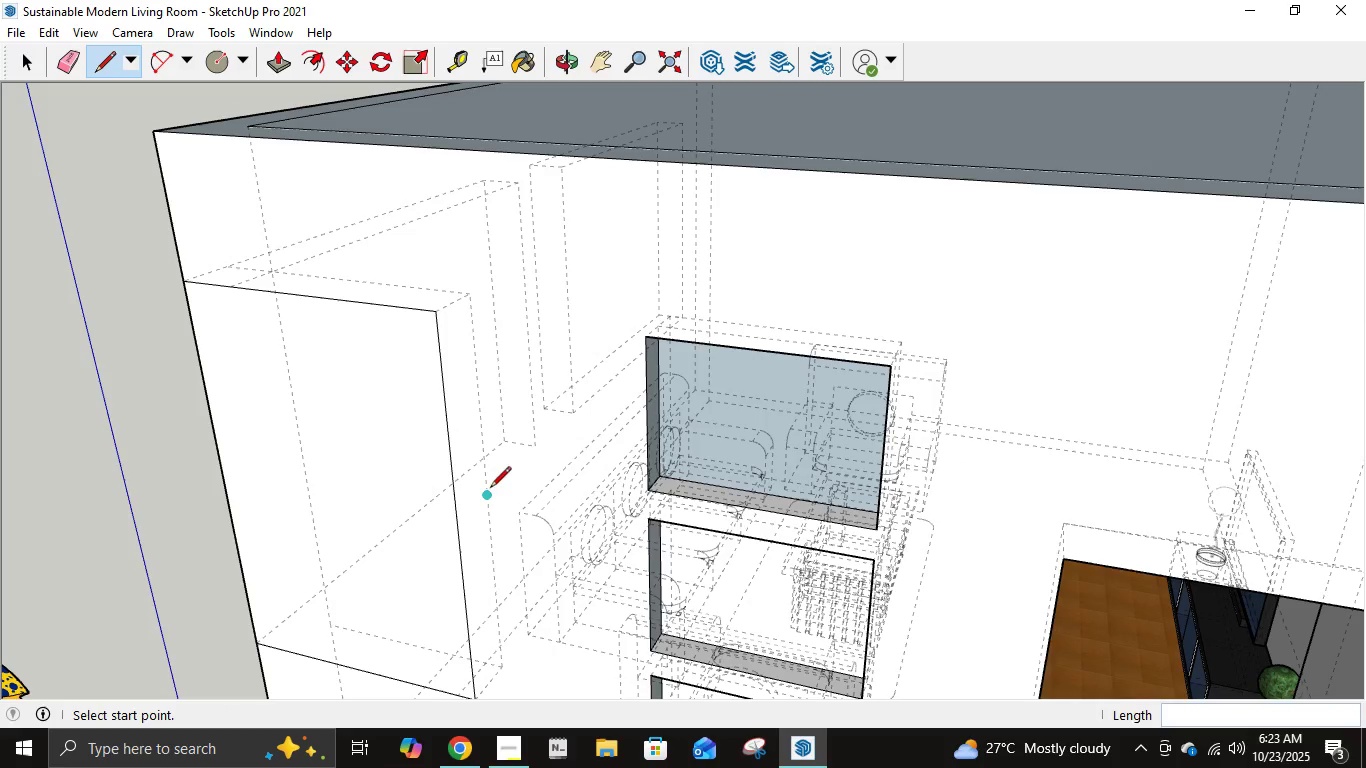 
left_click([538, 451])
 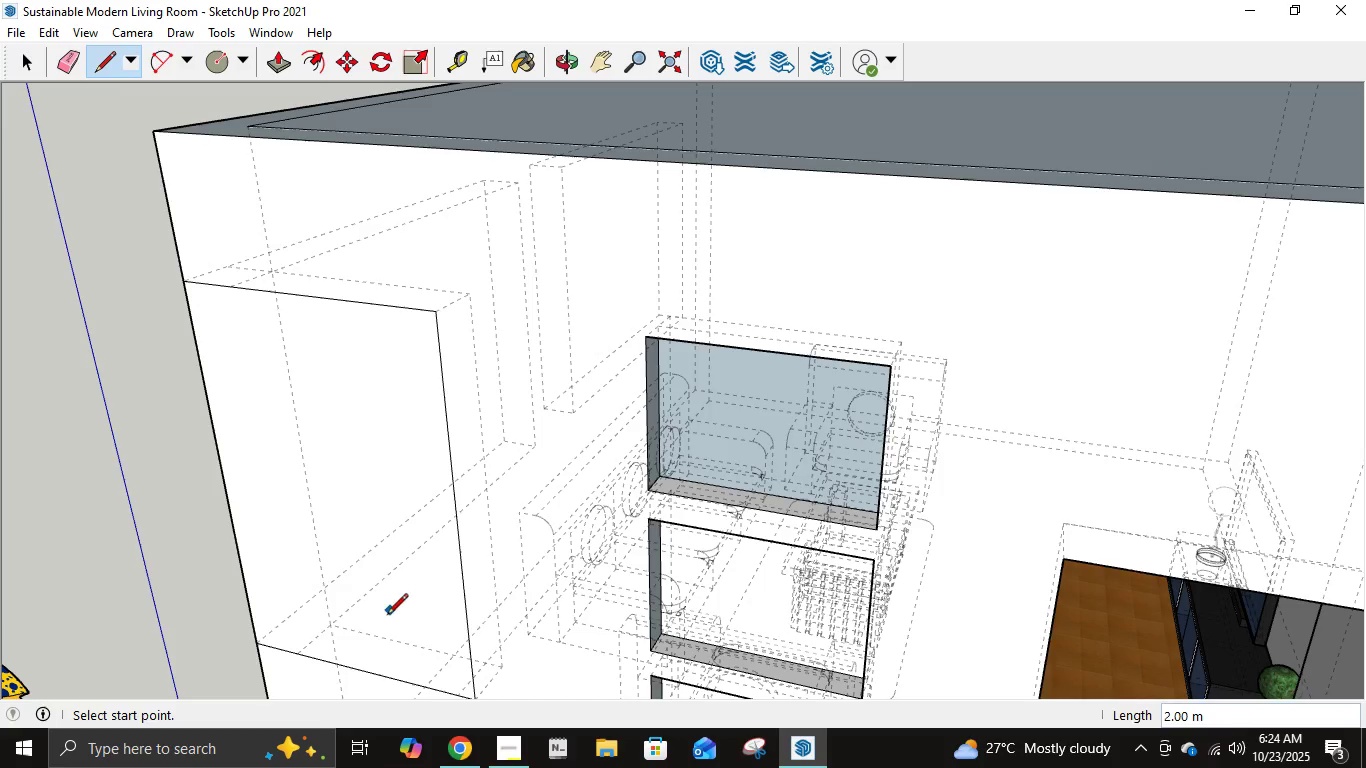 
wait(8.31)
 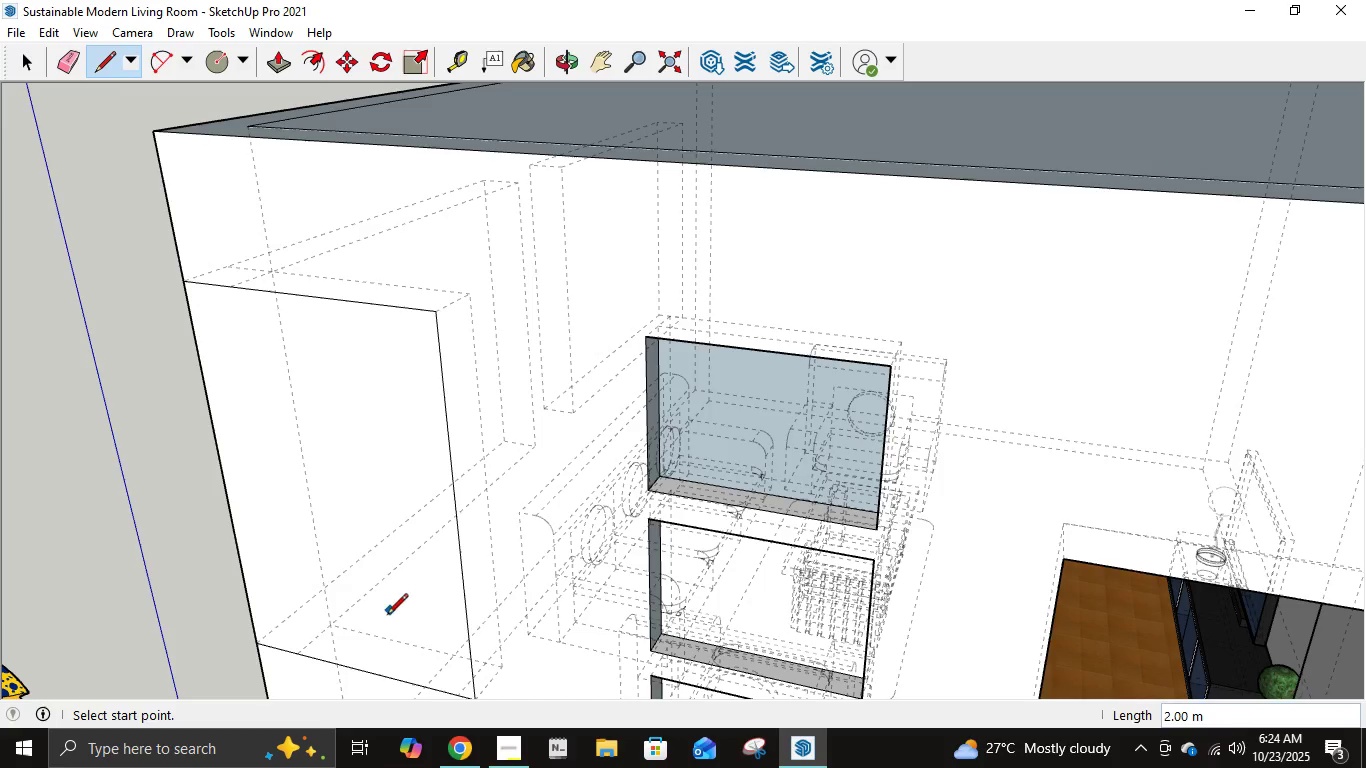 
scroll: coordinate [571, 596], scroll_direction: down, amount: 2.0
 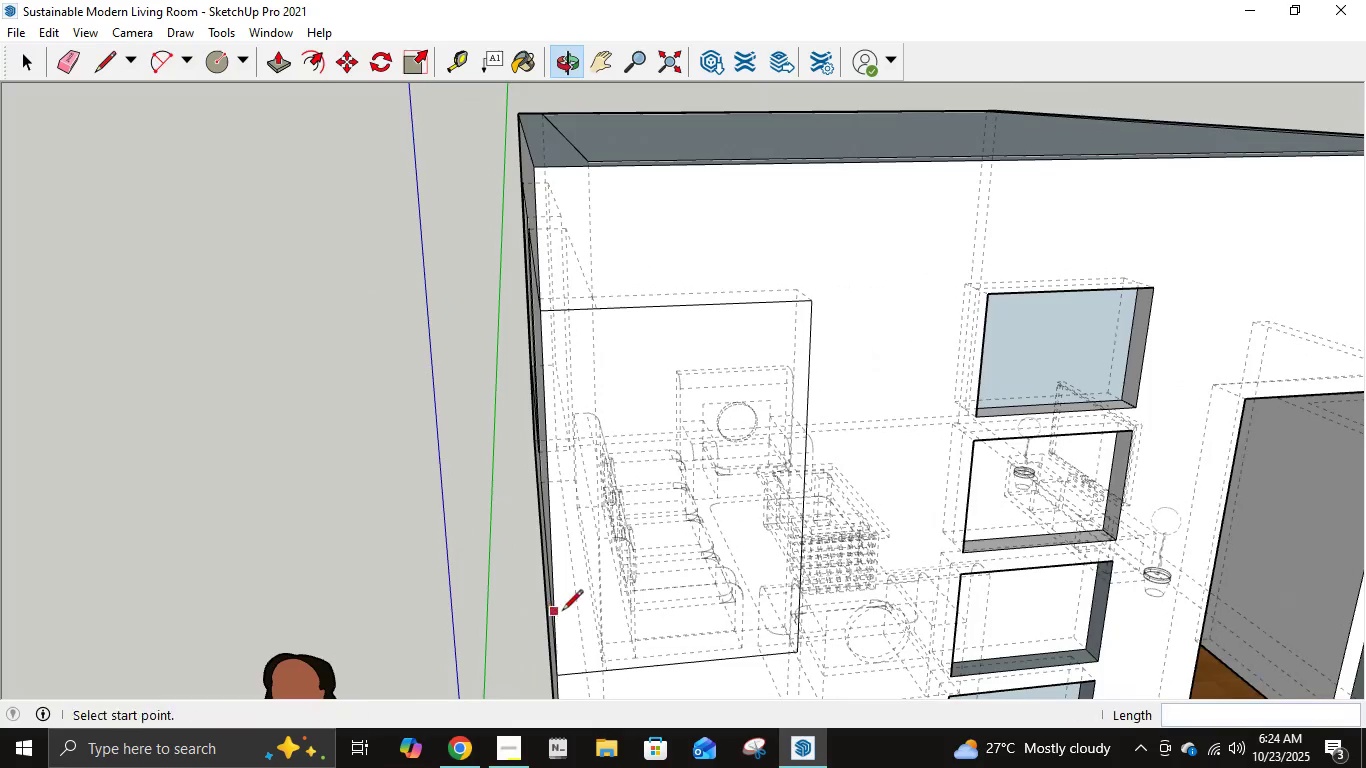 
scroll: coordinate [563, 601], scroll_direction: up, amount: 2.0
 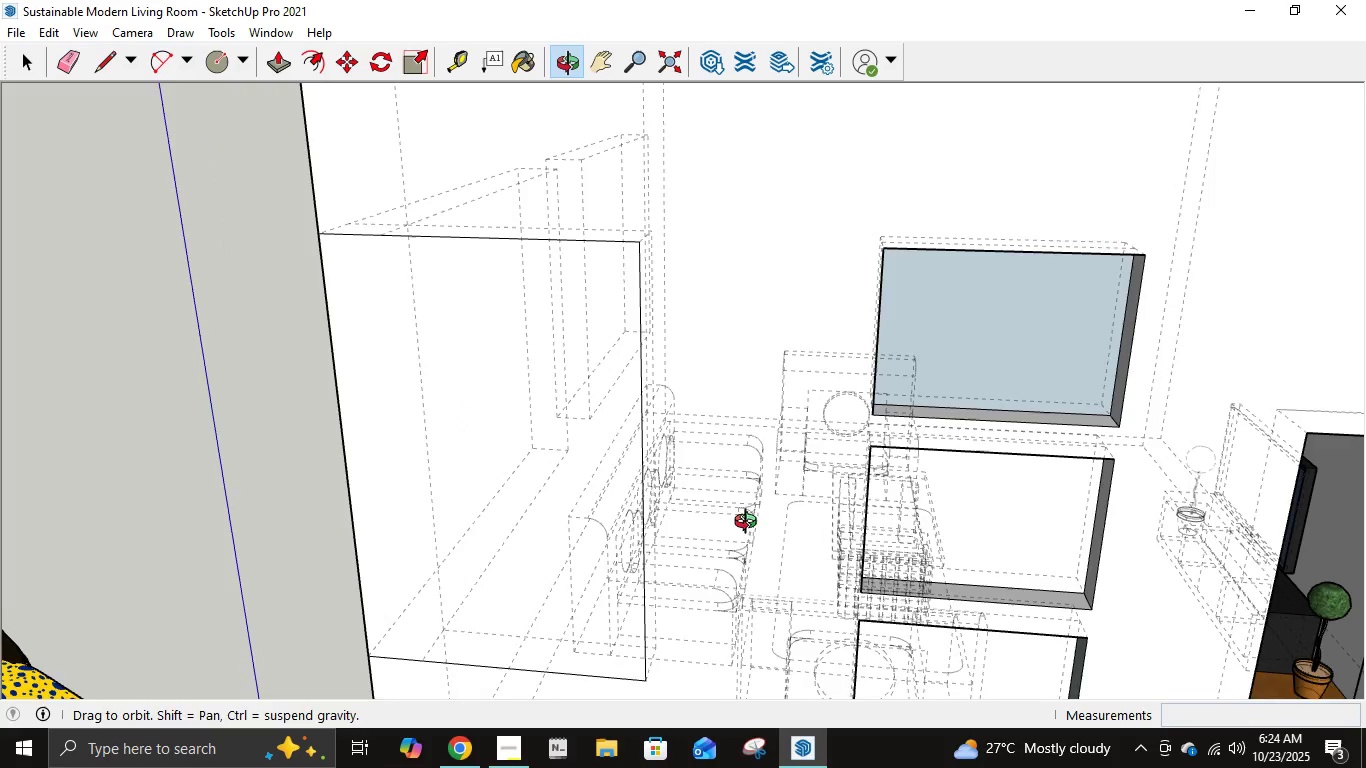 
wait(5.32)
 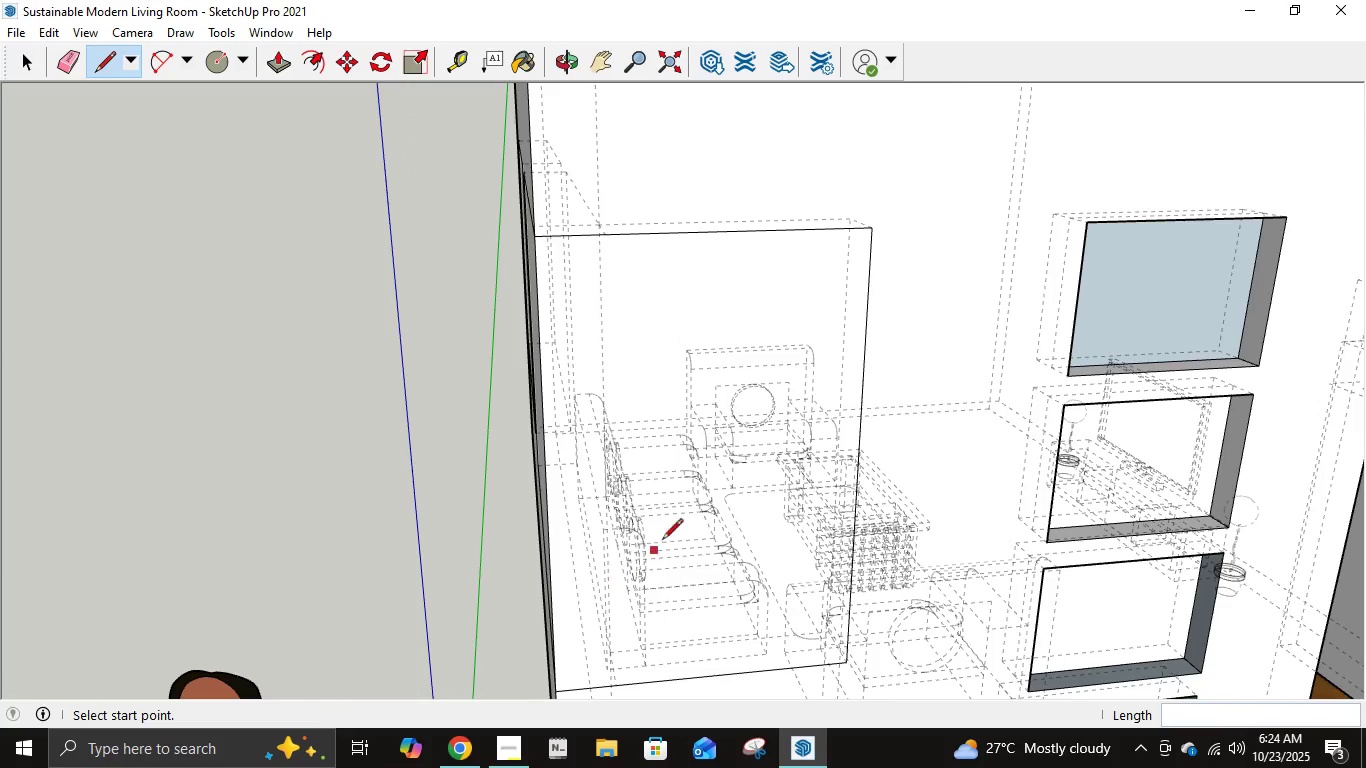 
scroll: coordinate [934, 504], scroll_direction: up, amount: 2.0
 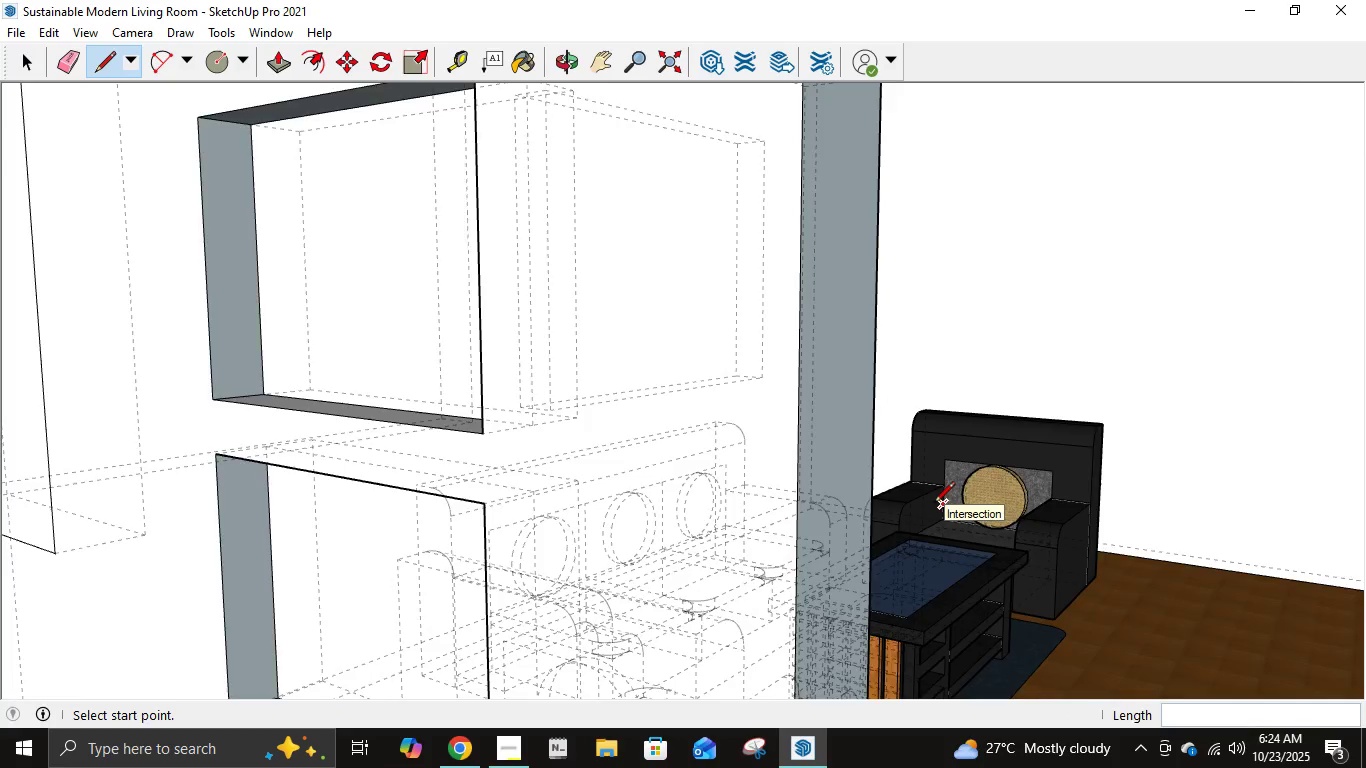 
scroll: coordinate [936, 507], scroll_direction: down, amount: 4.0
 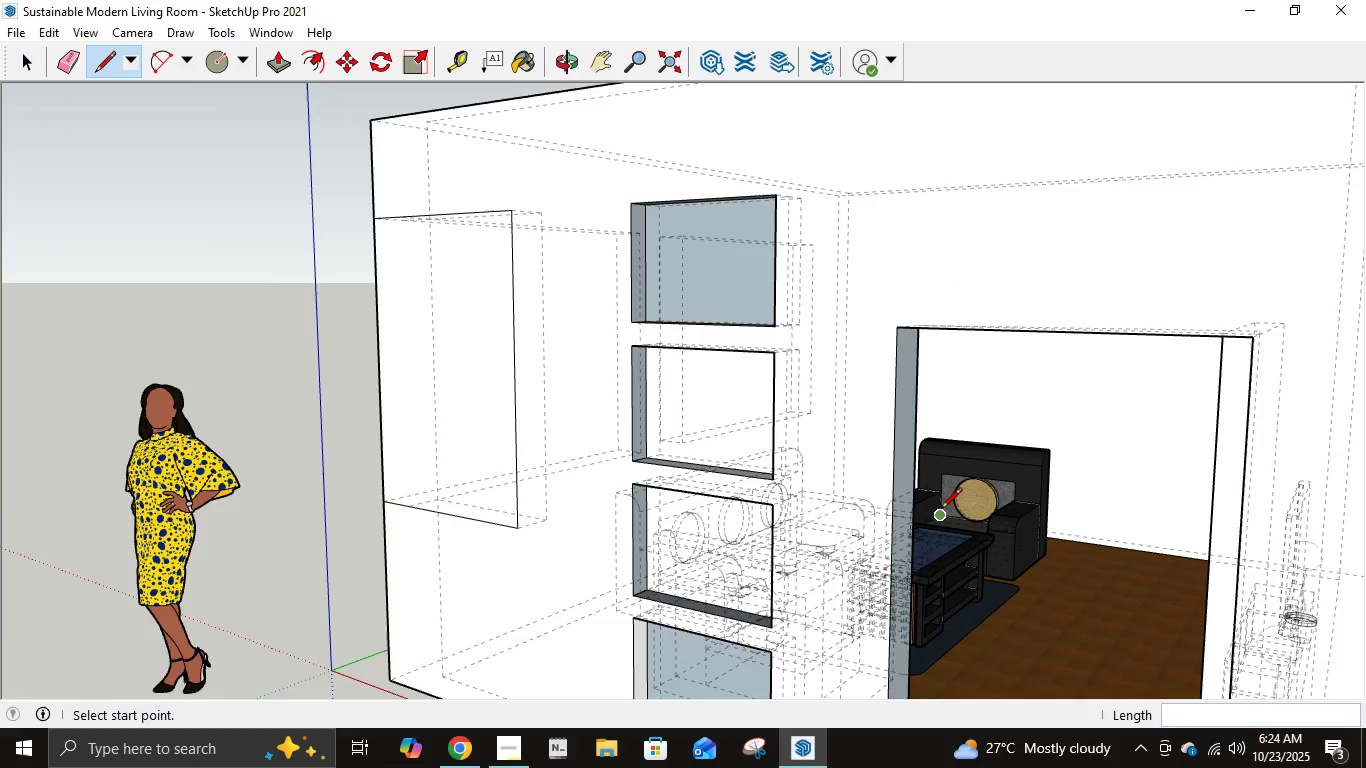 
scroll: coordinate [941, 511], scroll_direction: up, amount: 4.0
 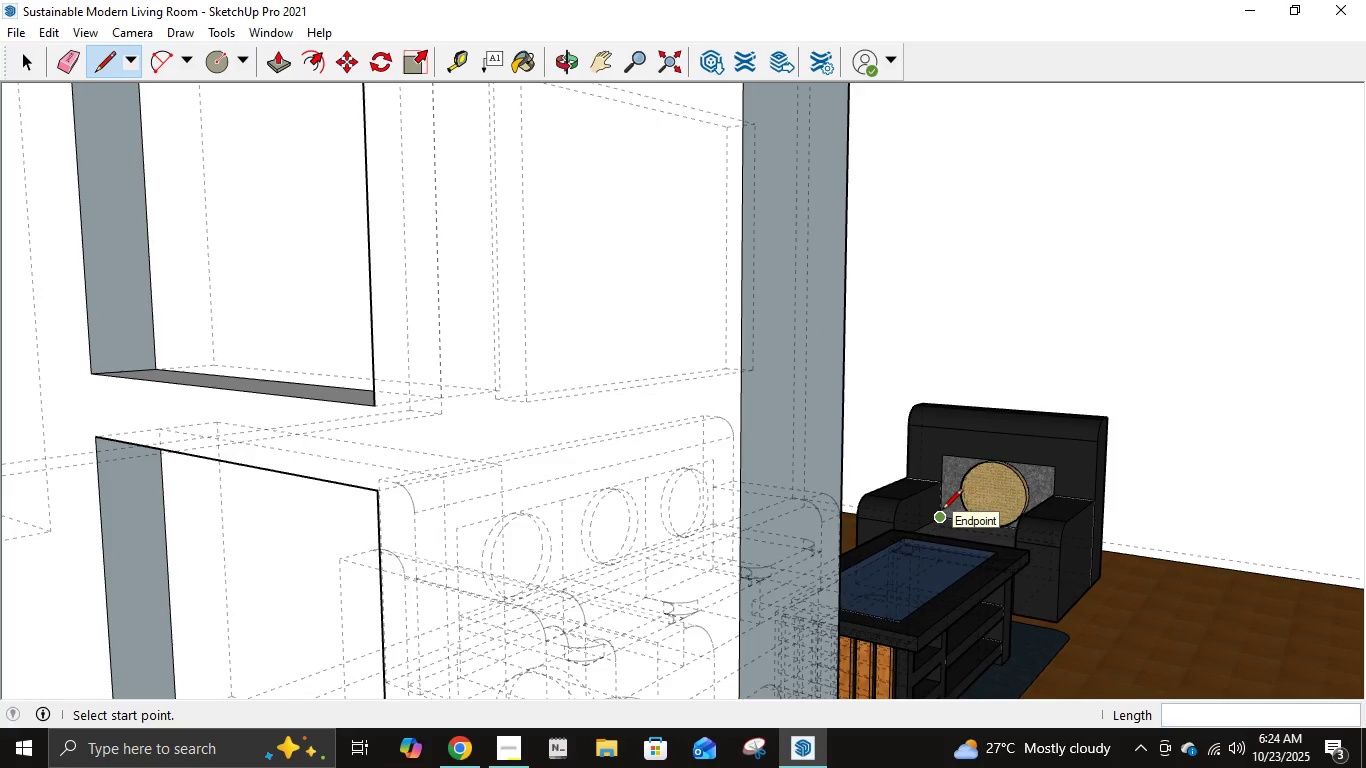 
key(K)
 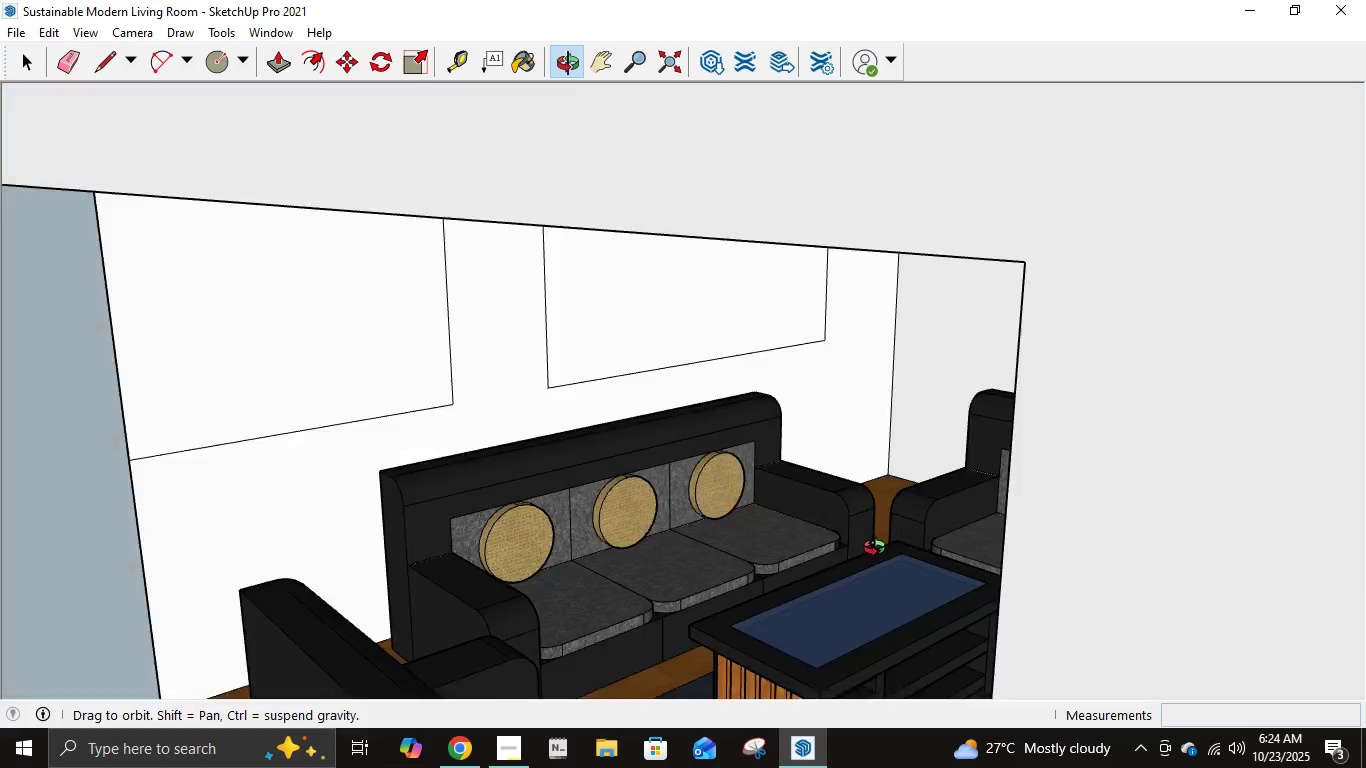 
scroll: coordinate [892, 540], scroll_direction: up, amount: 6.0
 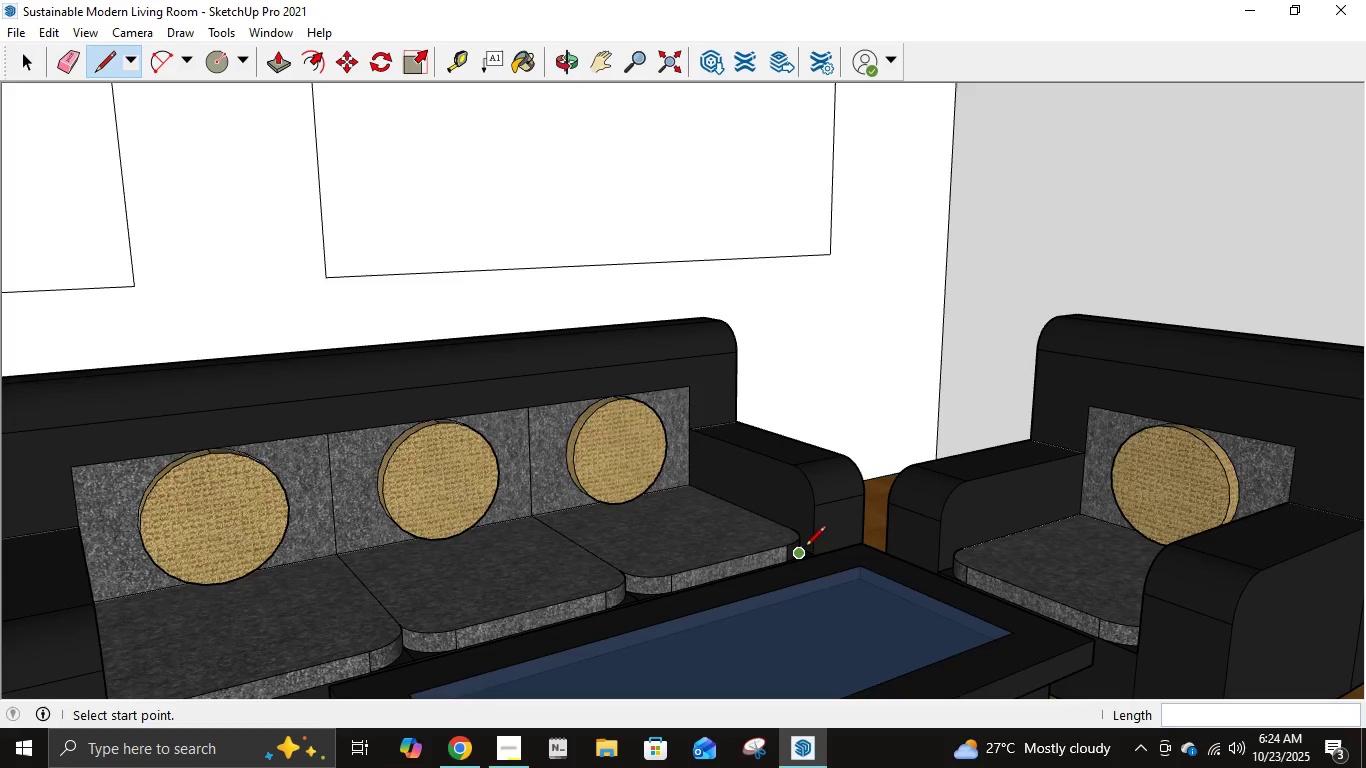 
key(H)
 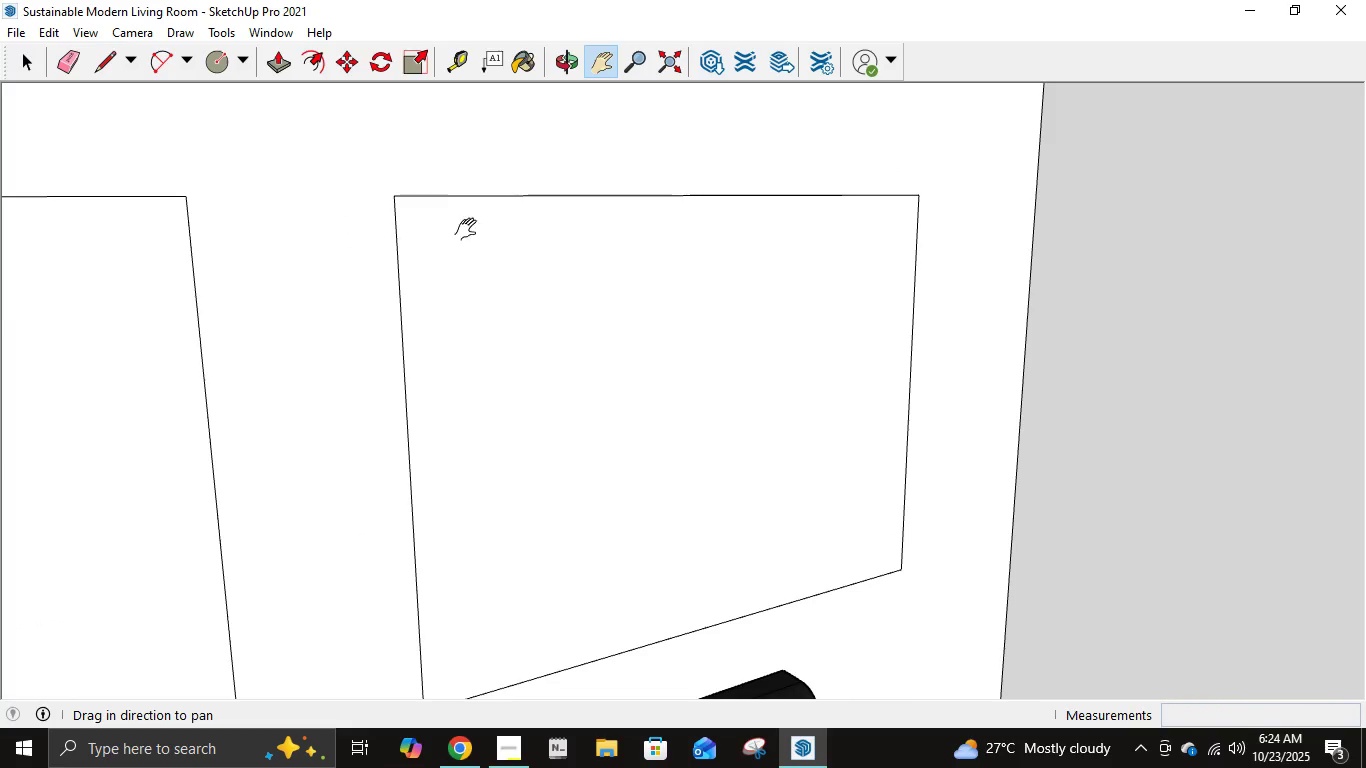 
left_click([291, 61])
 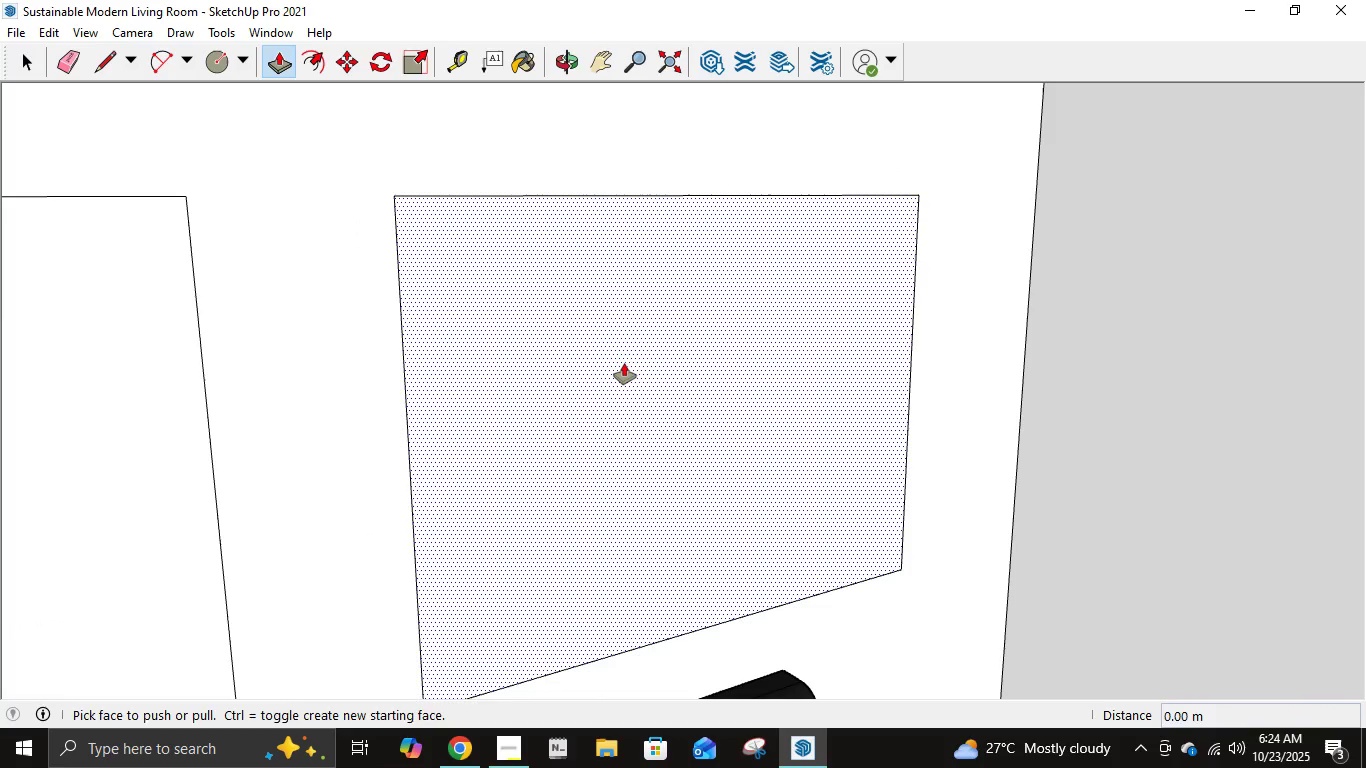 
left_click([624, 365])
 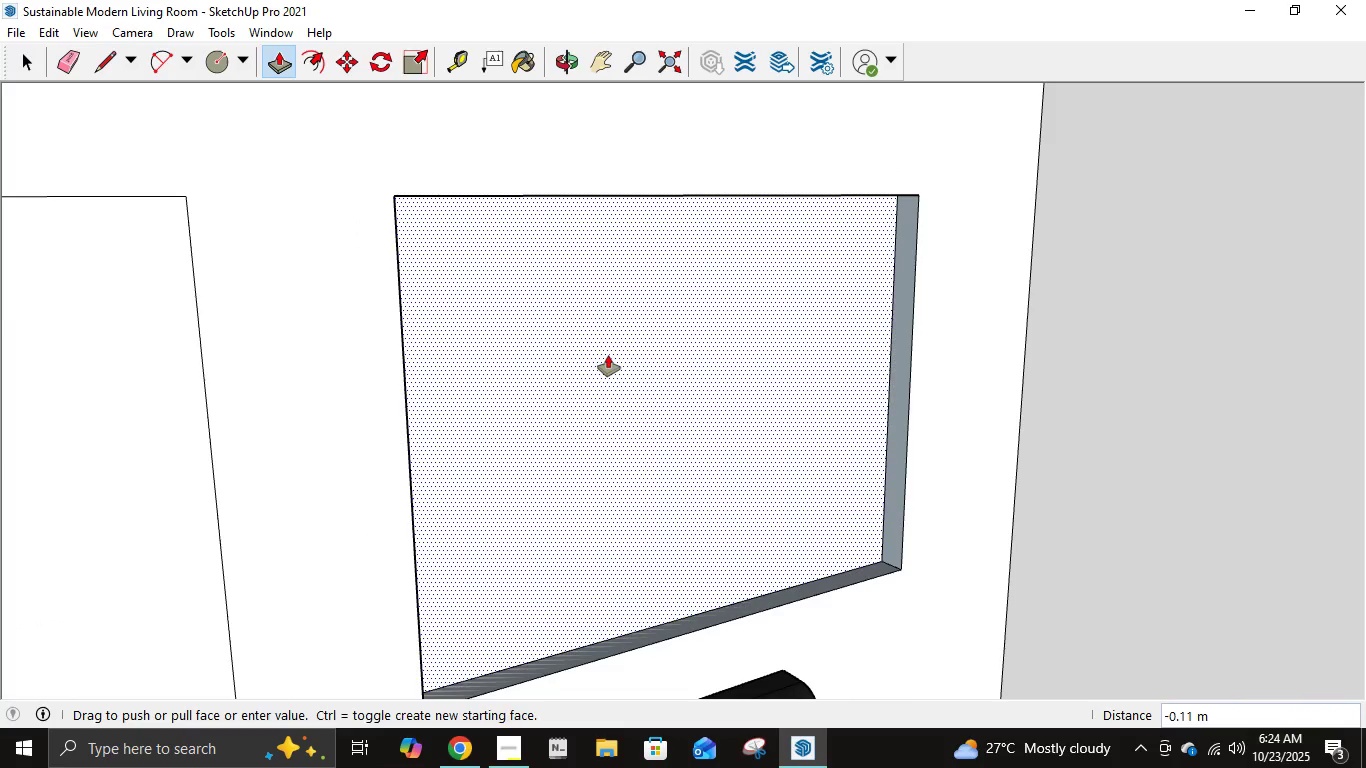 
key(NumpadDecimal)
 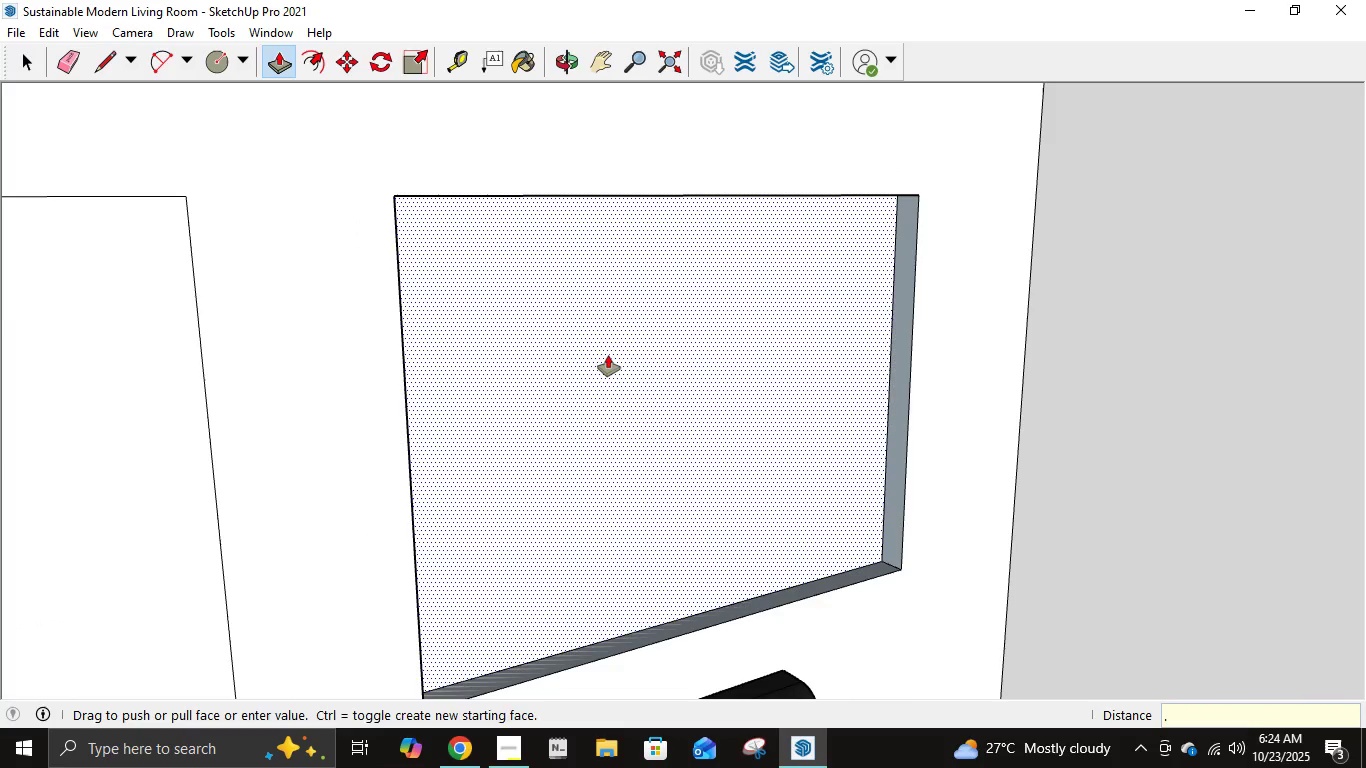 
key(Numpad5)
 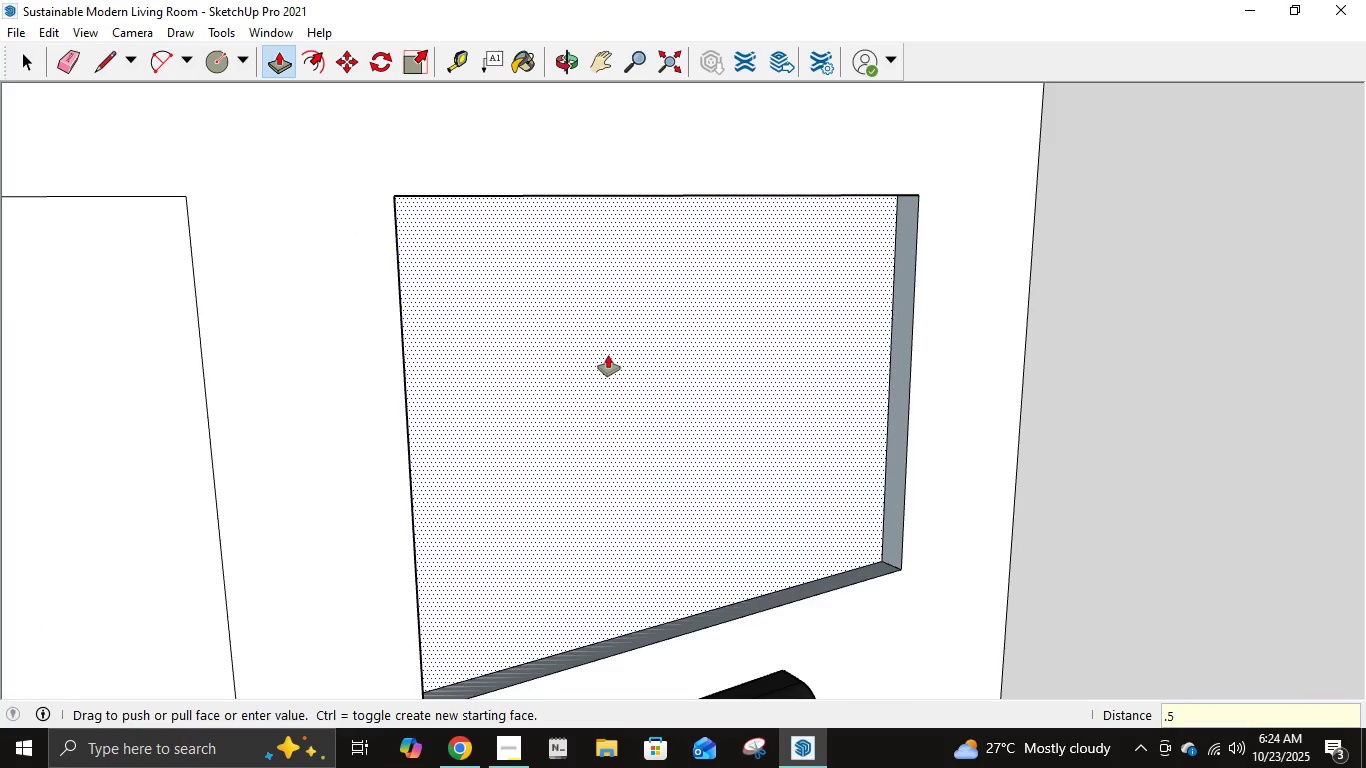 
key(Backspace)
 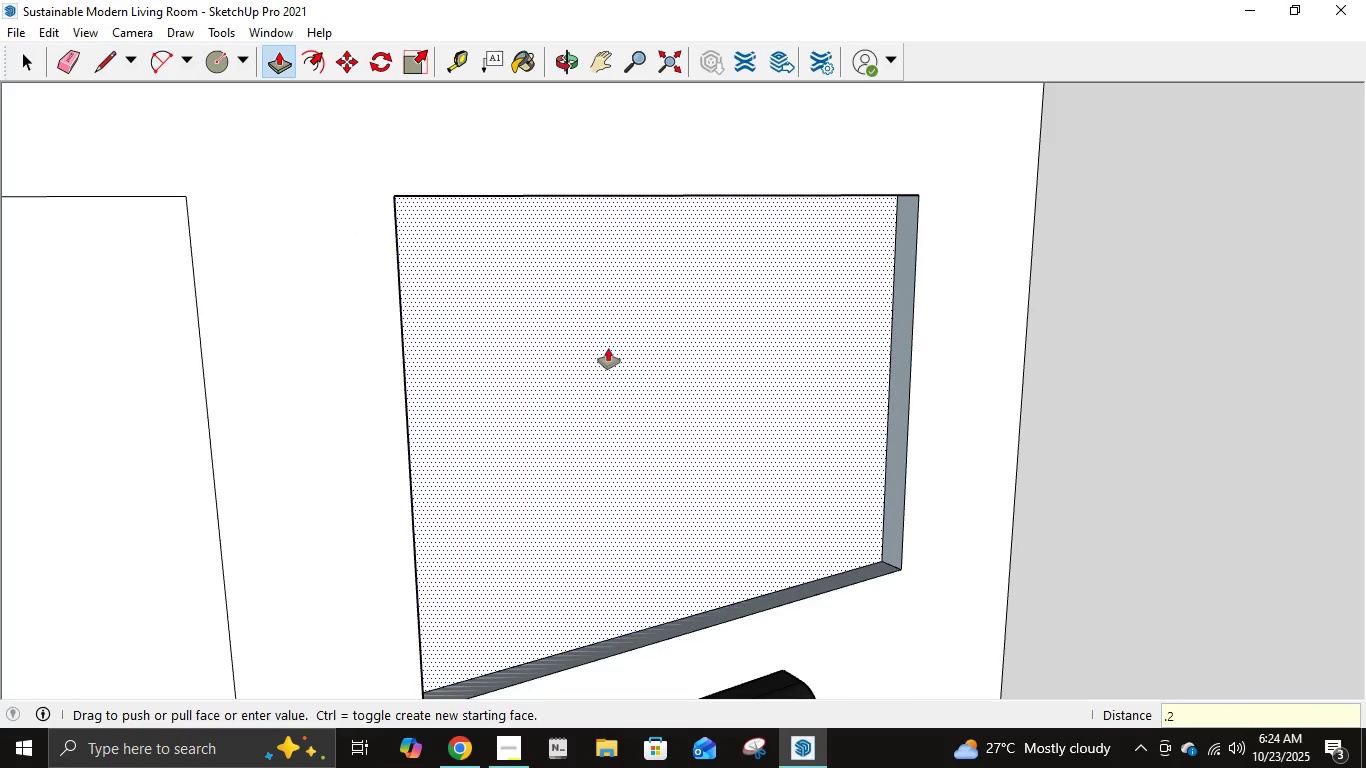 
key(Numpad2)
 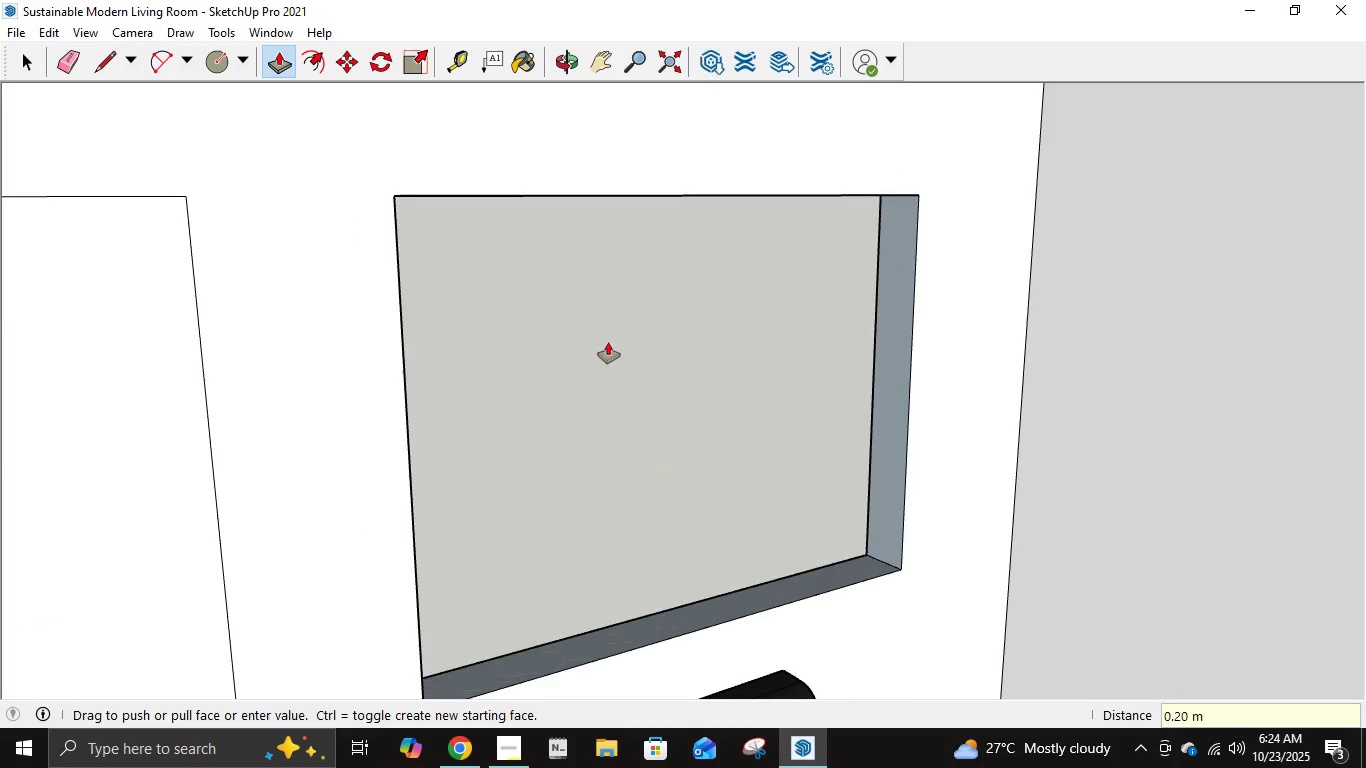 
key(NumpadEnter)
 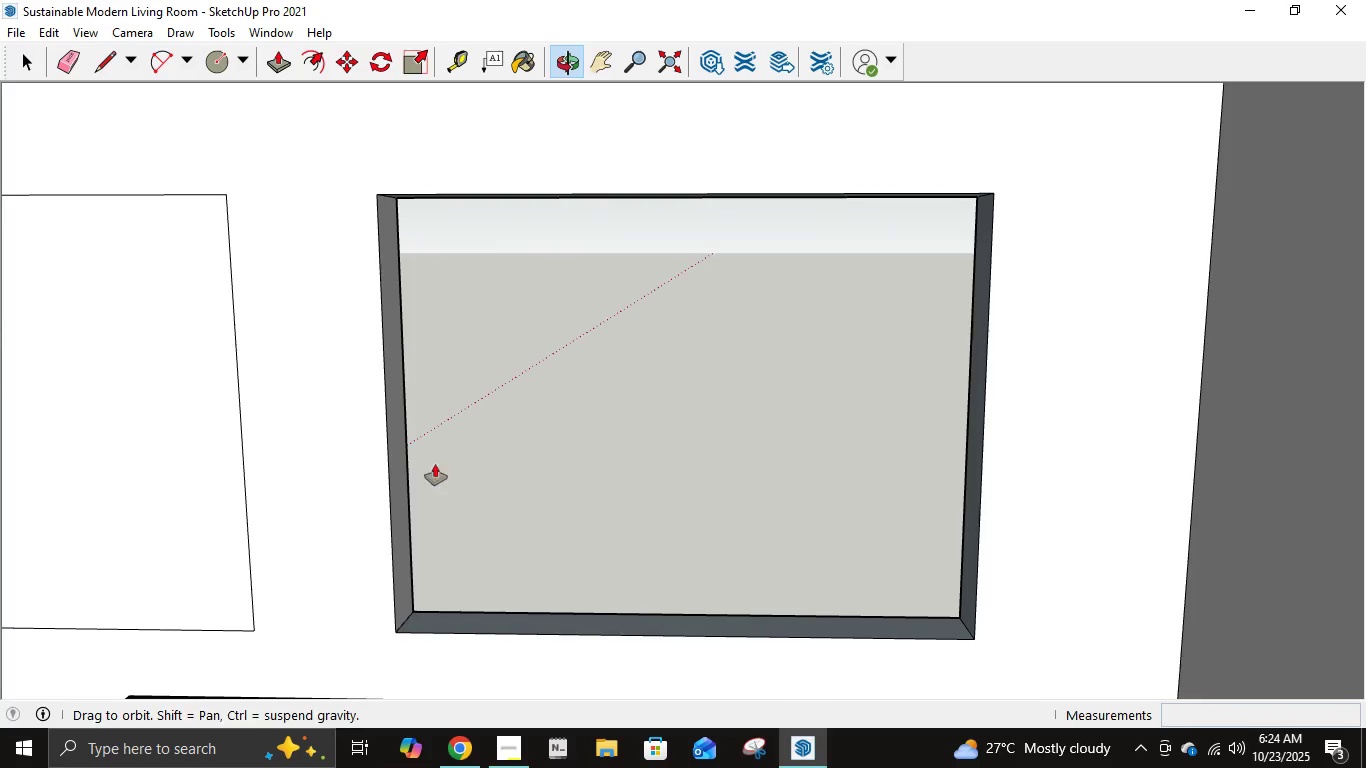 
left_click([601, 60])
 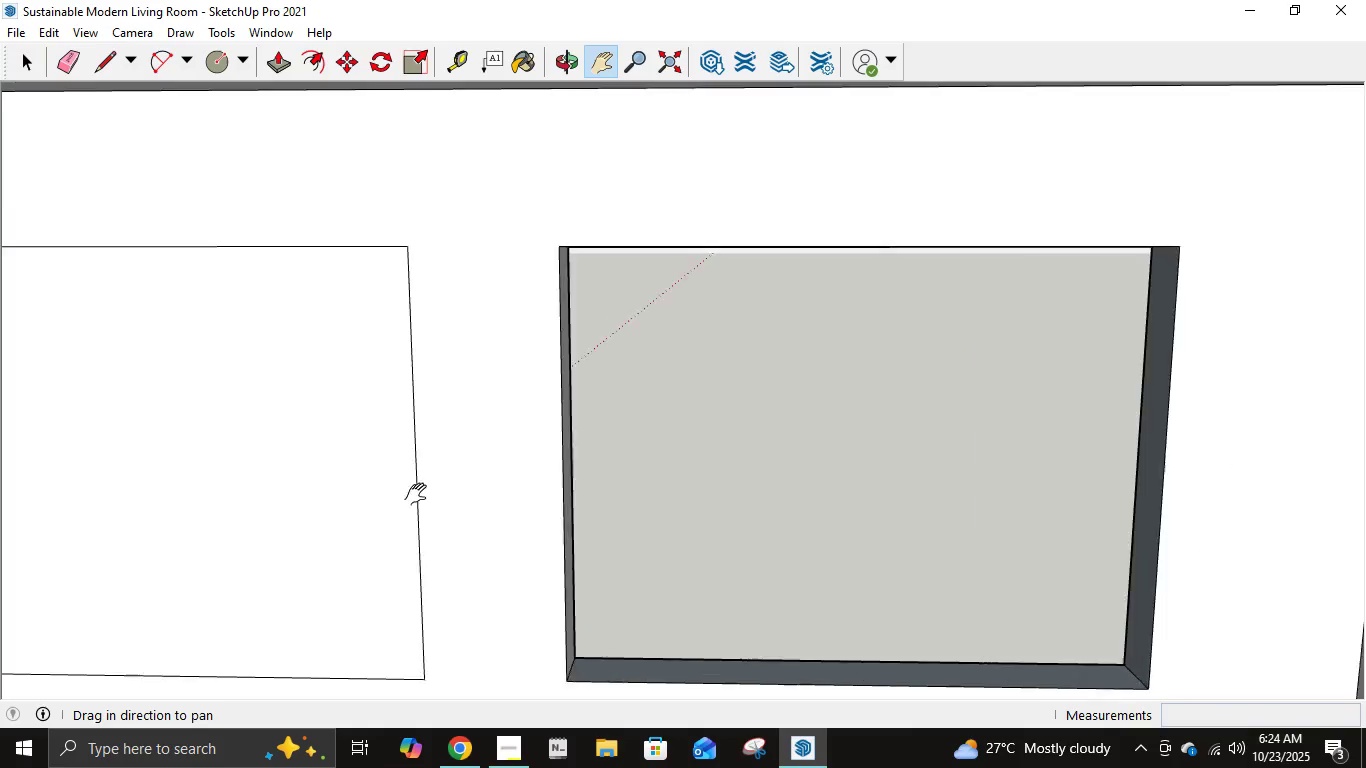 
triple_click([524, 485])
 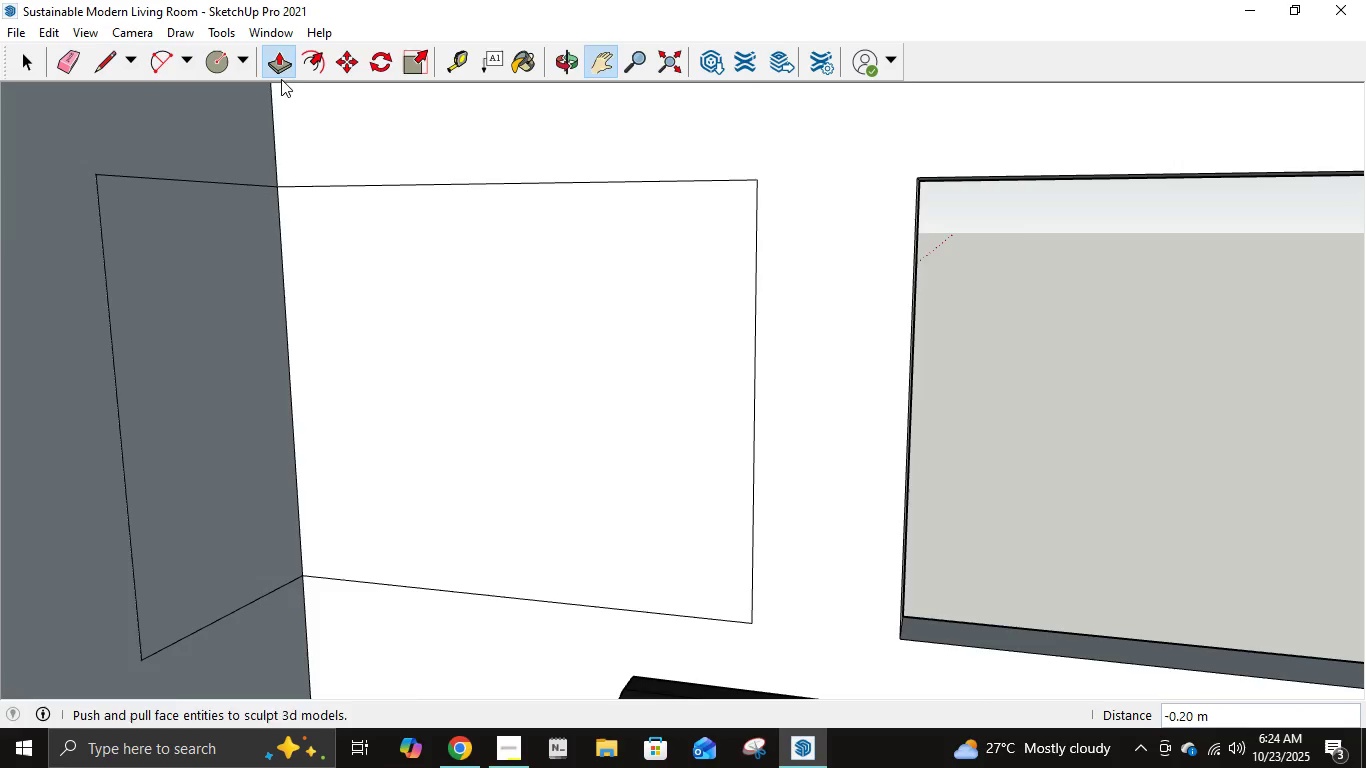 
wait(5.48)
 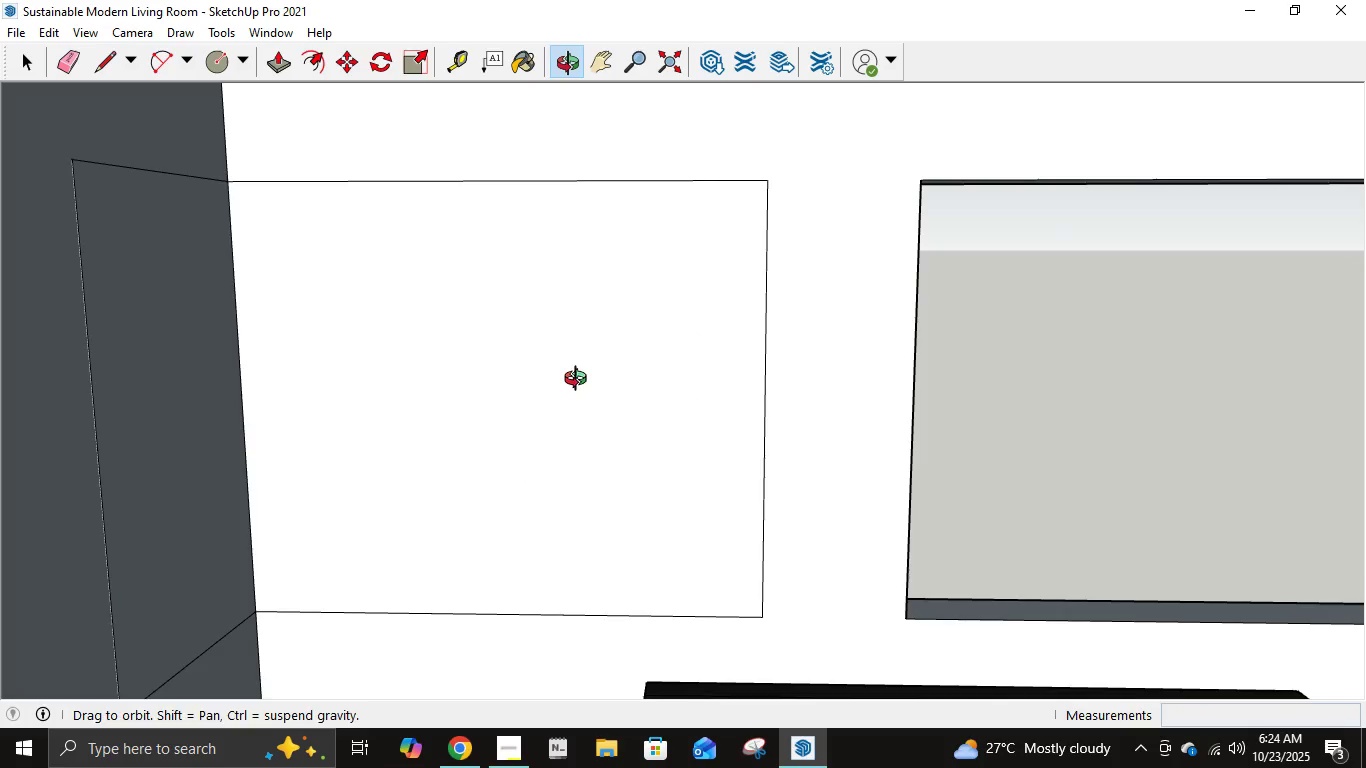 
left_click([429, 350])
 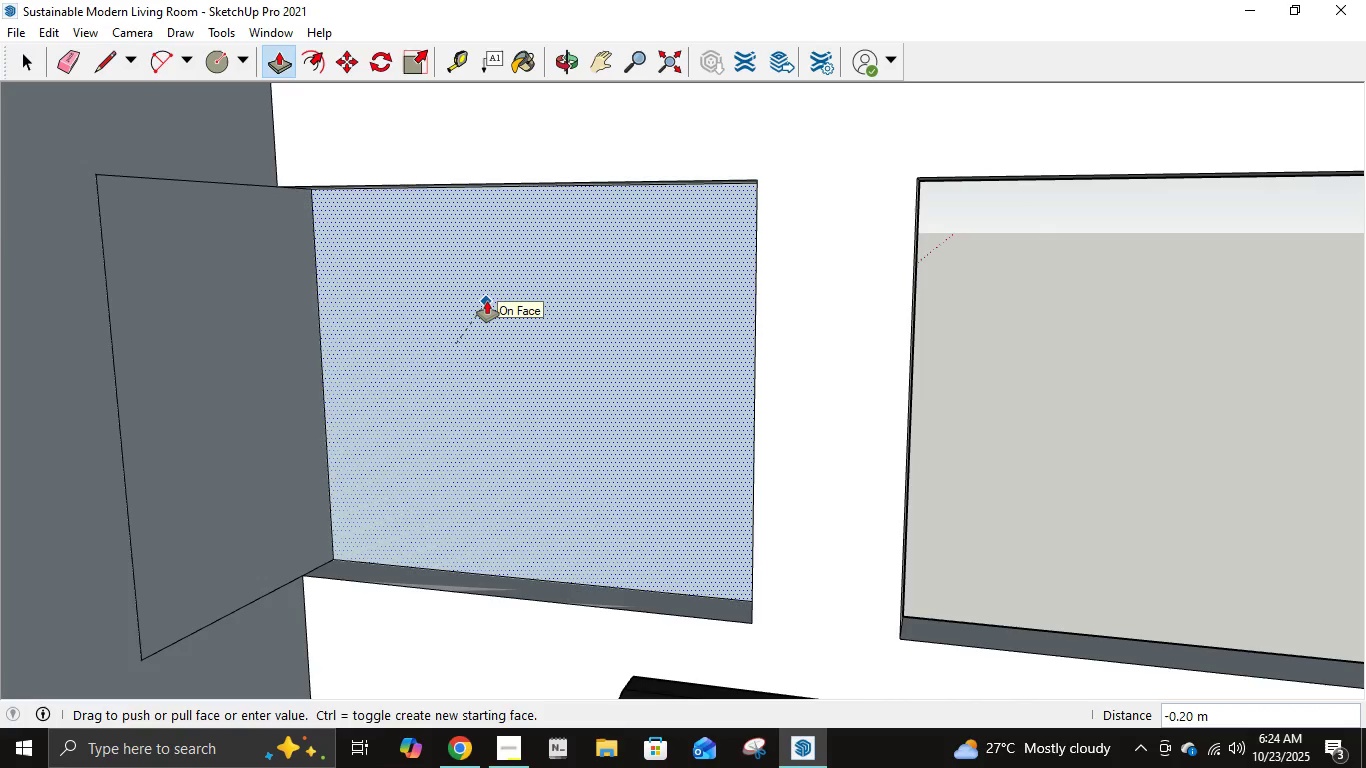 
key(NumpadDecimal)
 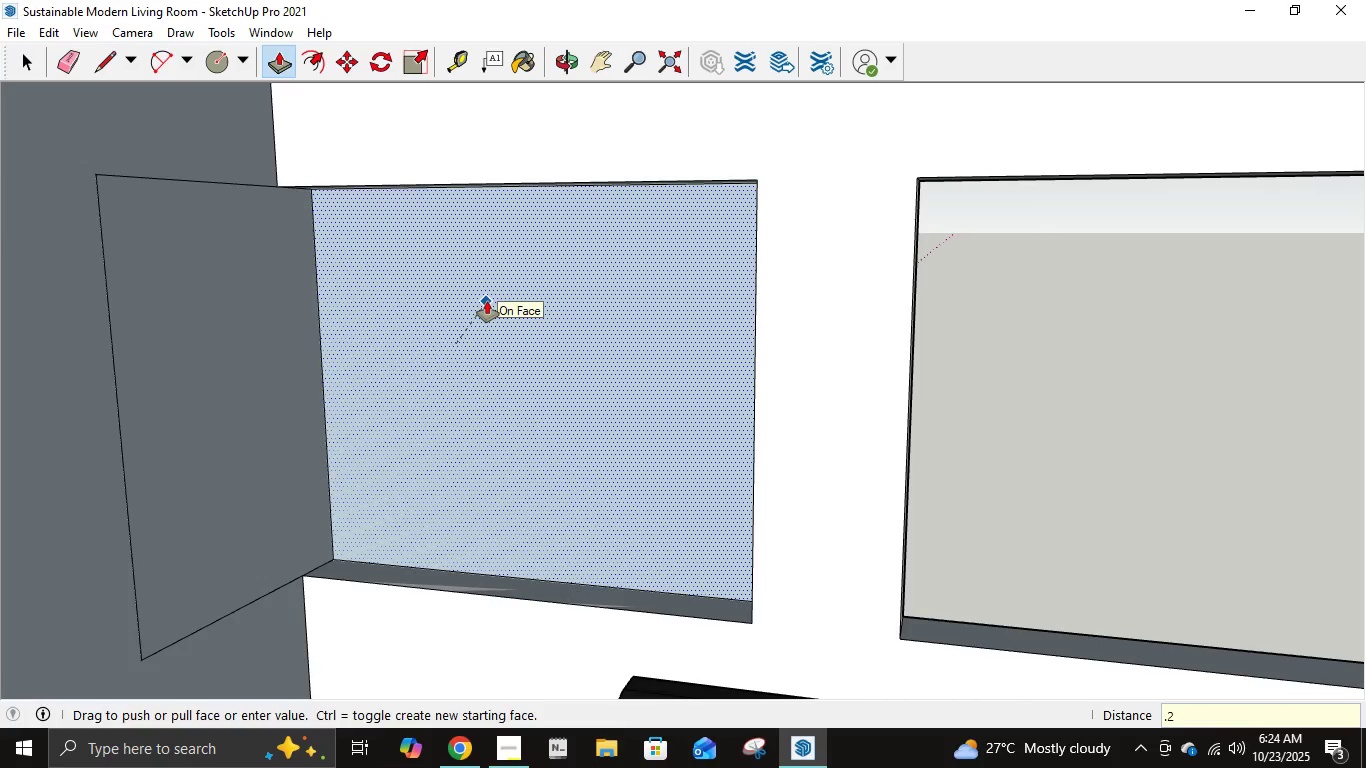 
key(Numpad2)
 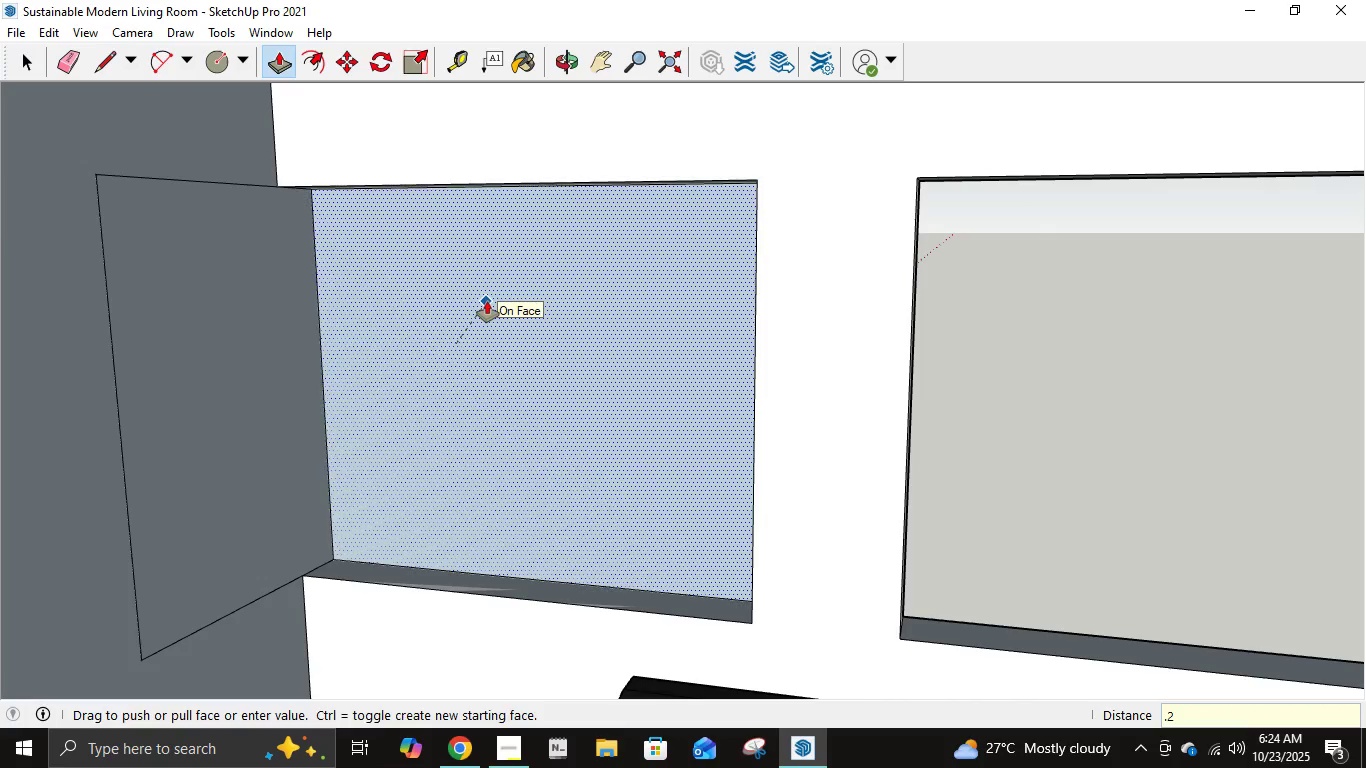 
key(NumpadEnter)
 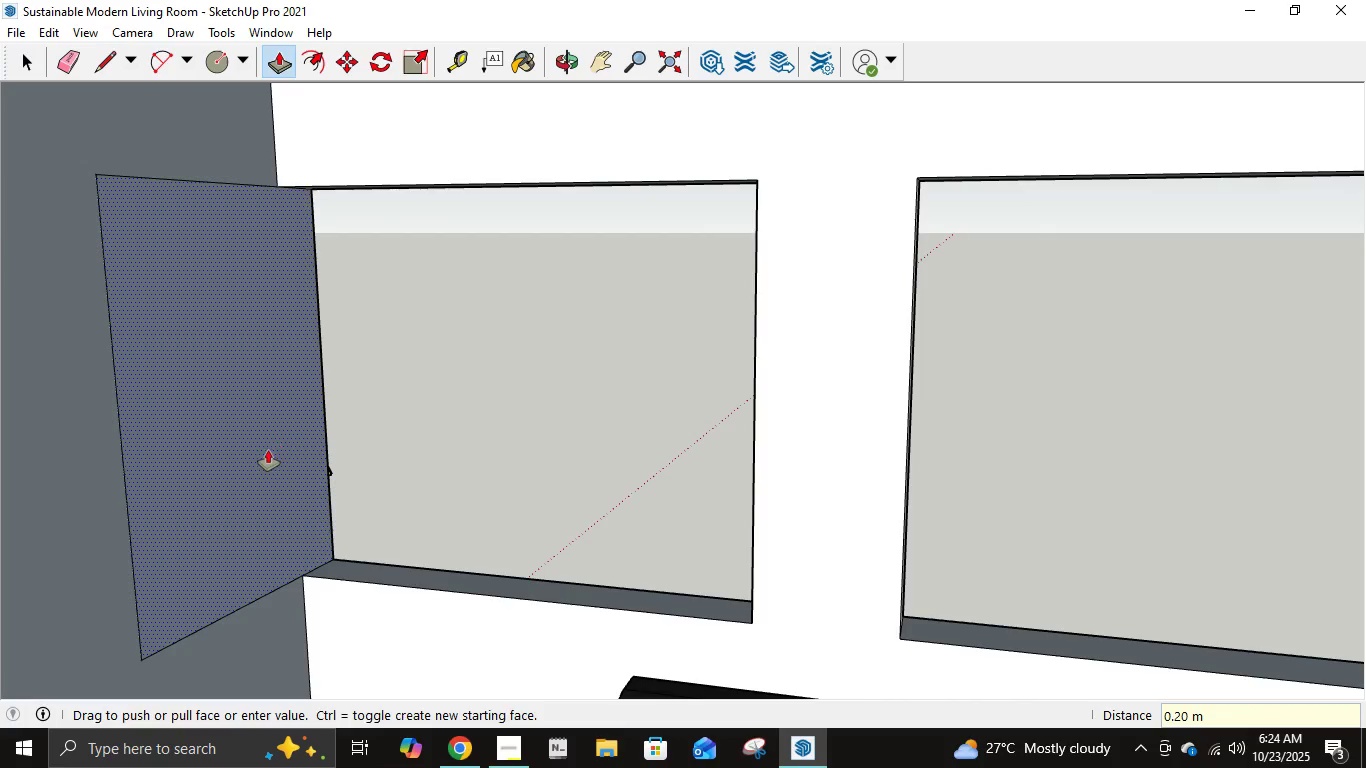 
left_click([268, 450])
 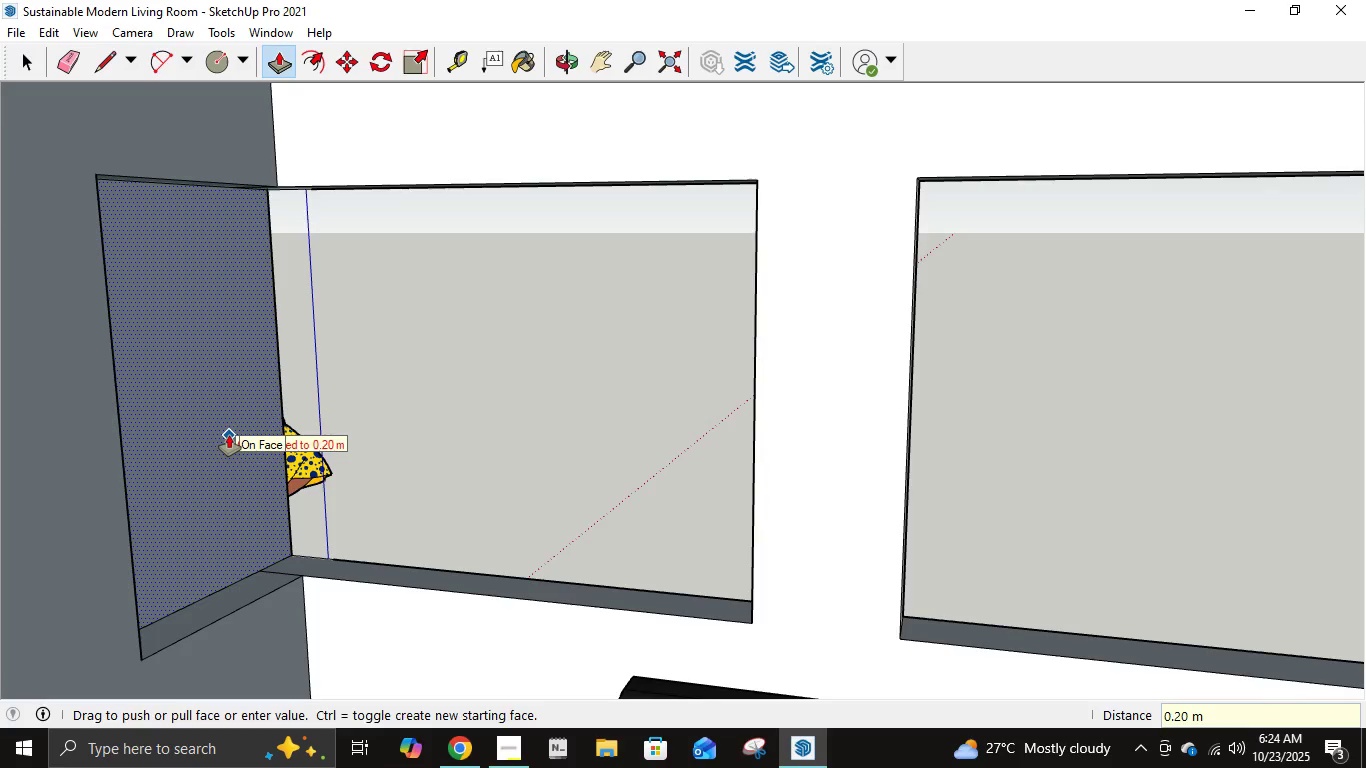 
key(NumpadDecimal)
 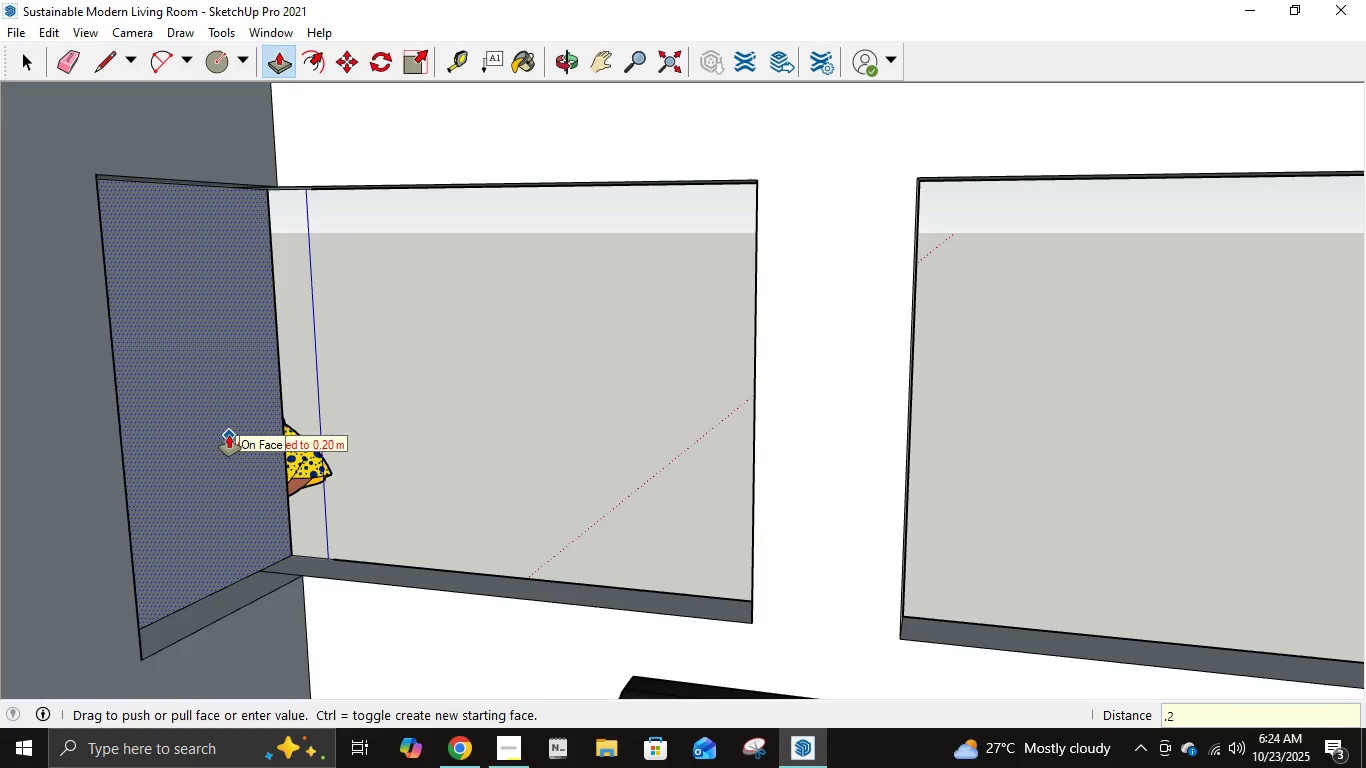 
key(Numpad2)
 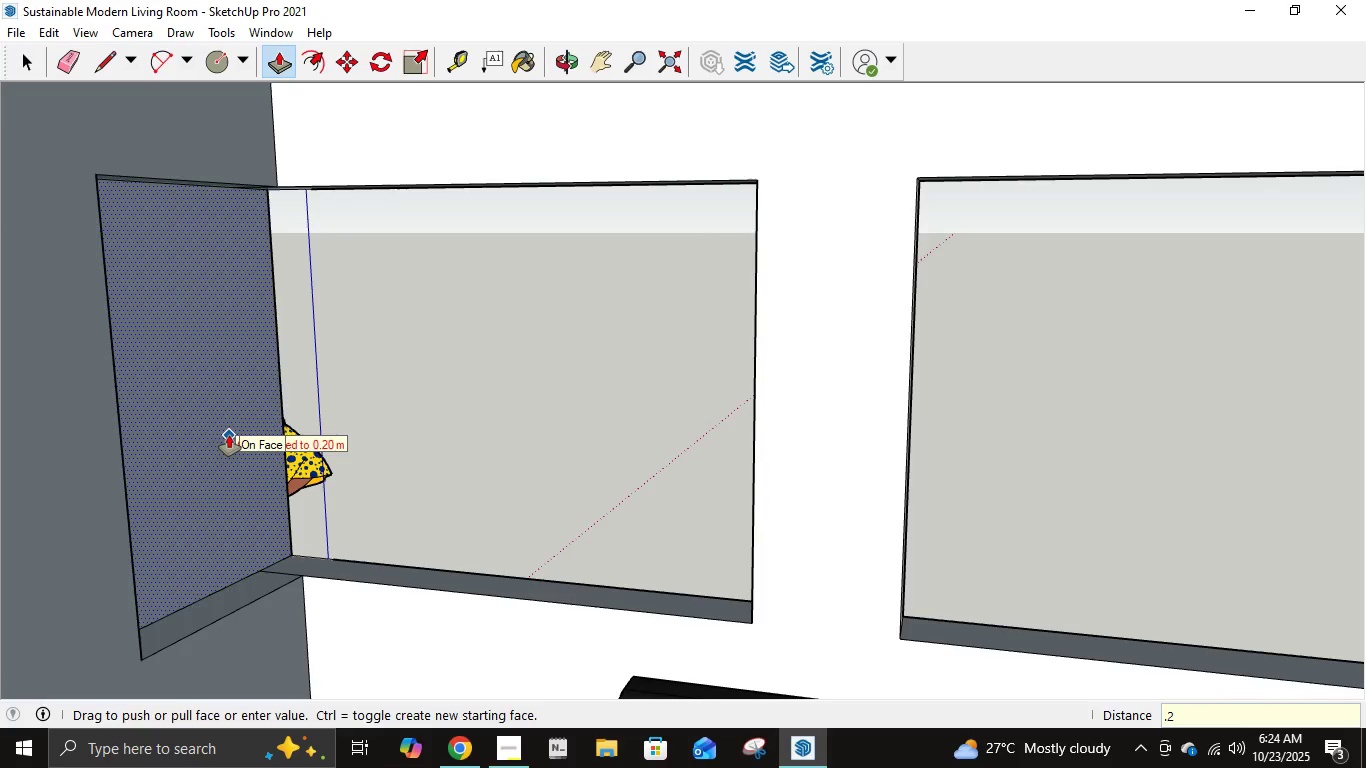 
key(NumpadEnter)
 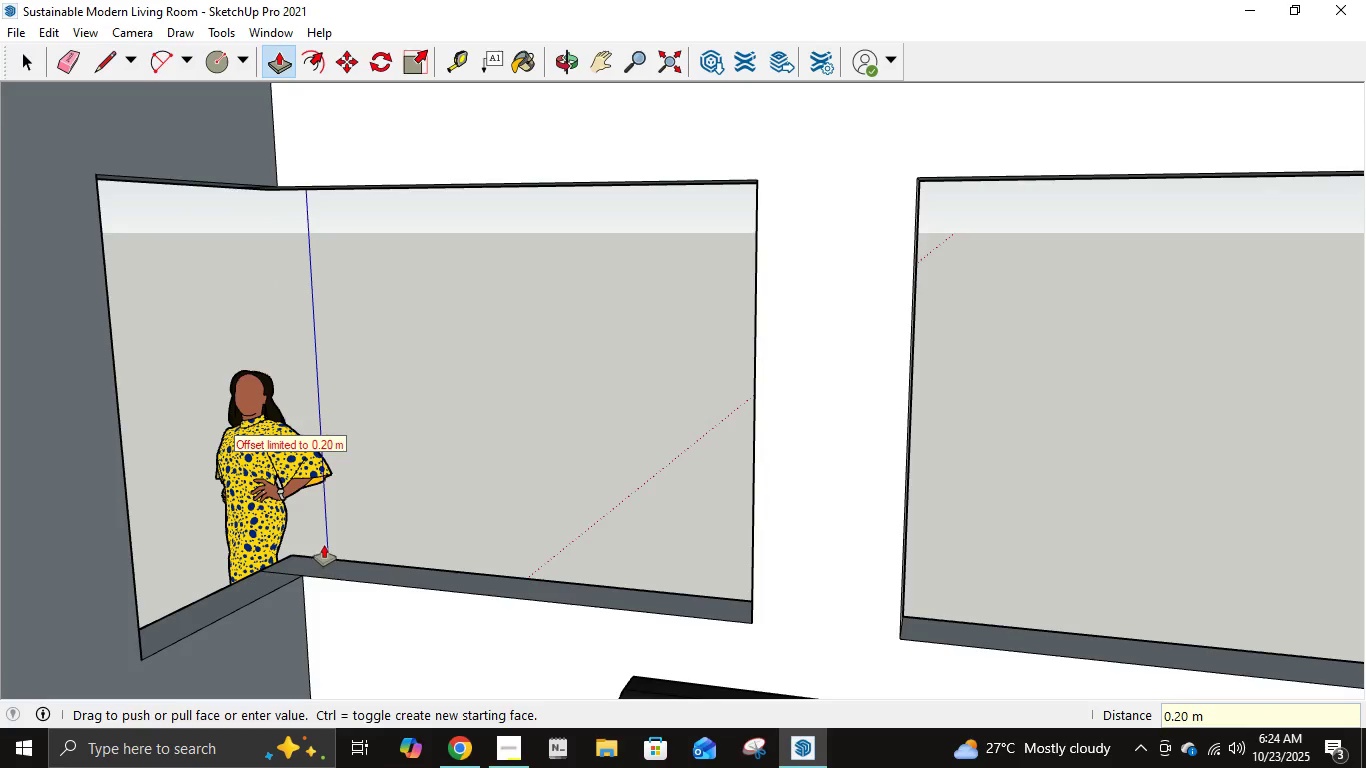 
scroll: coordinate [350, 513], scroll_direction: up, amount: 1.0
 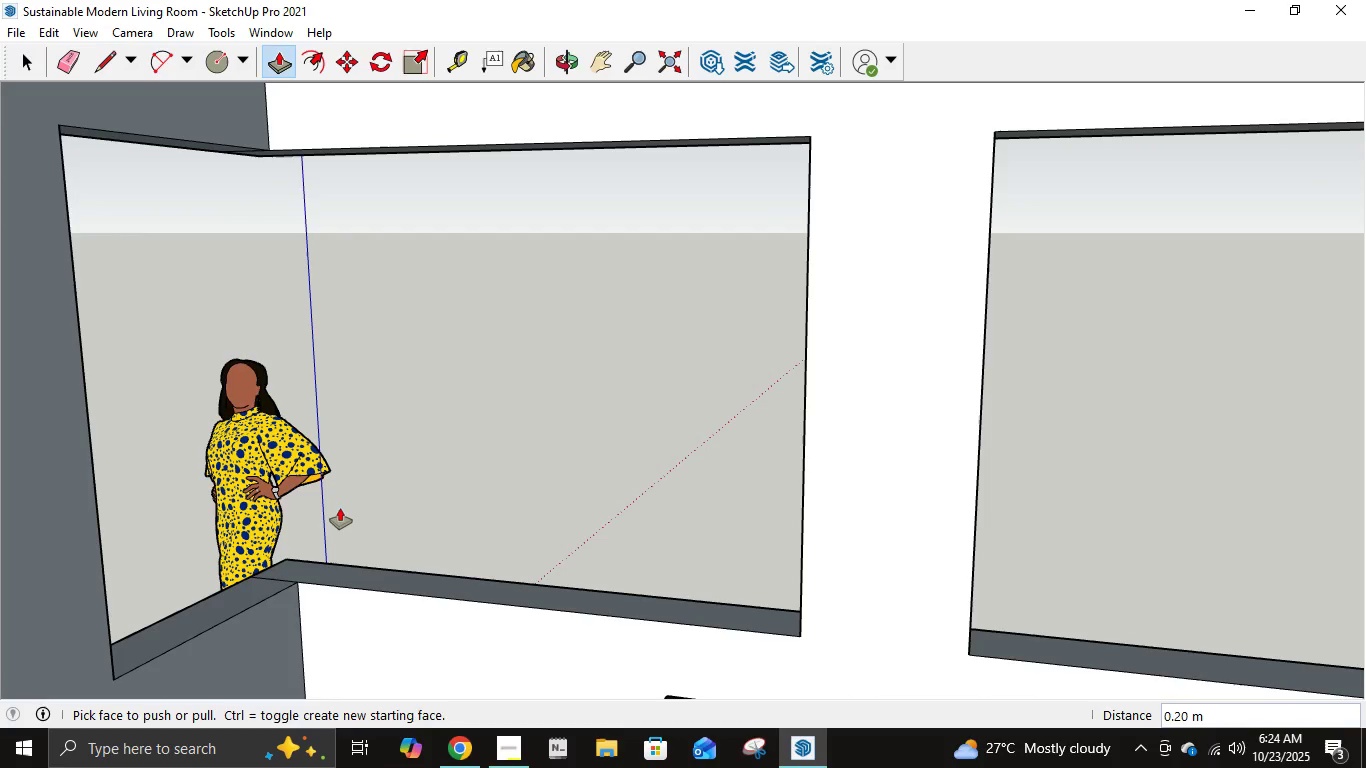 
wait(5.14)
 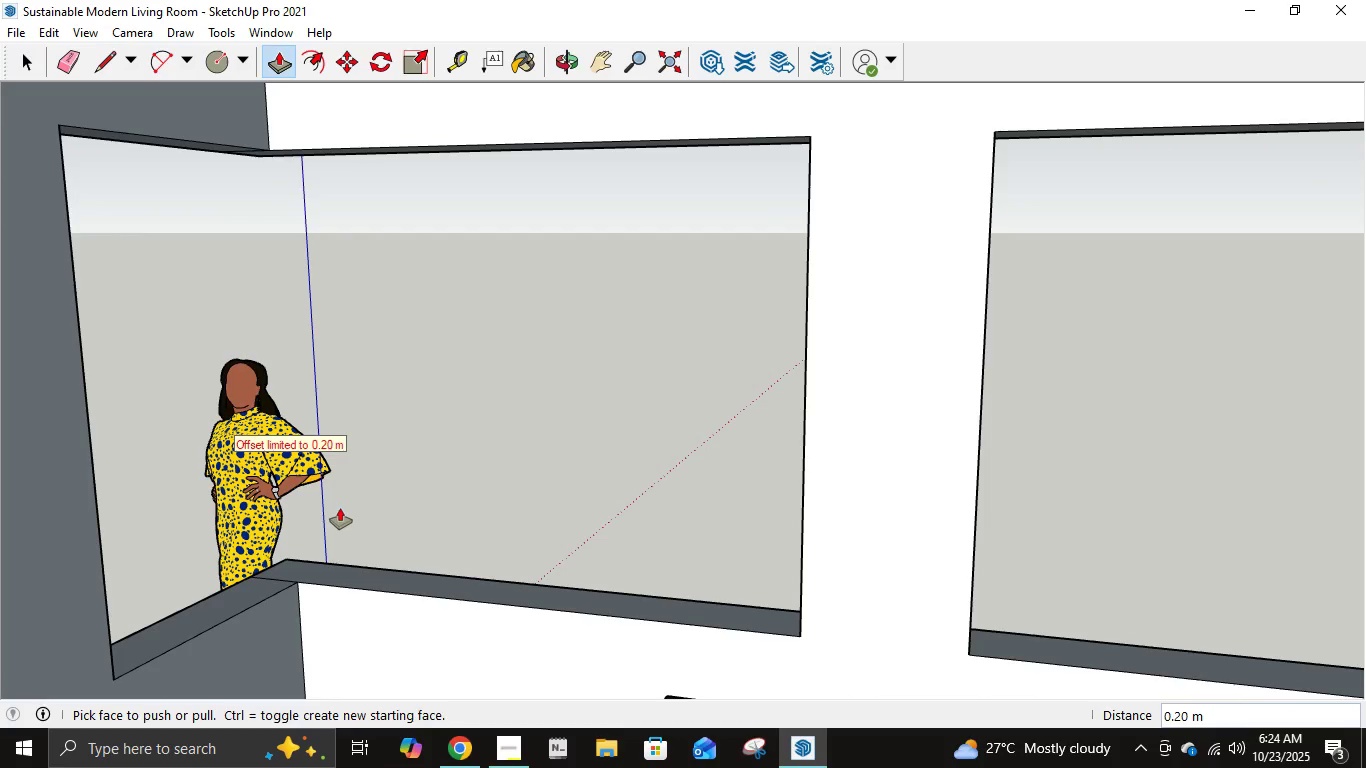 
key(E)
 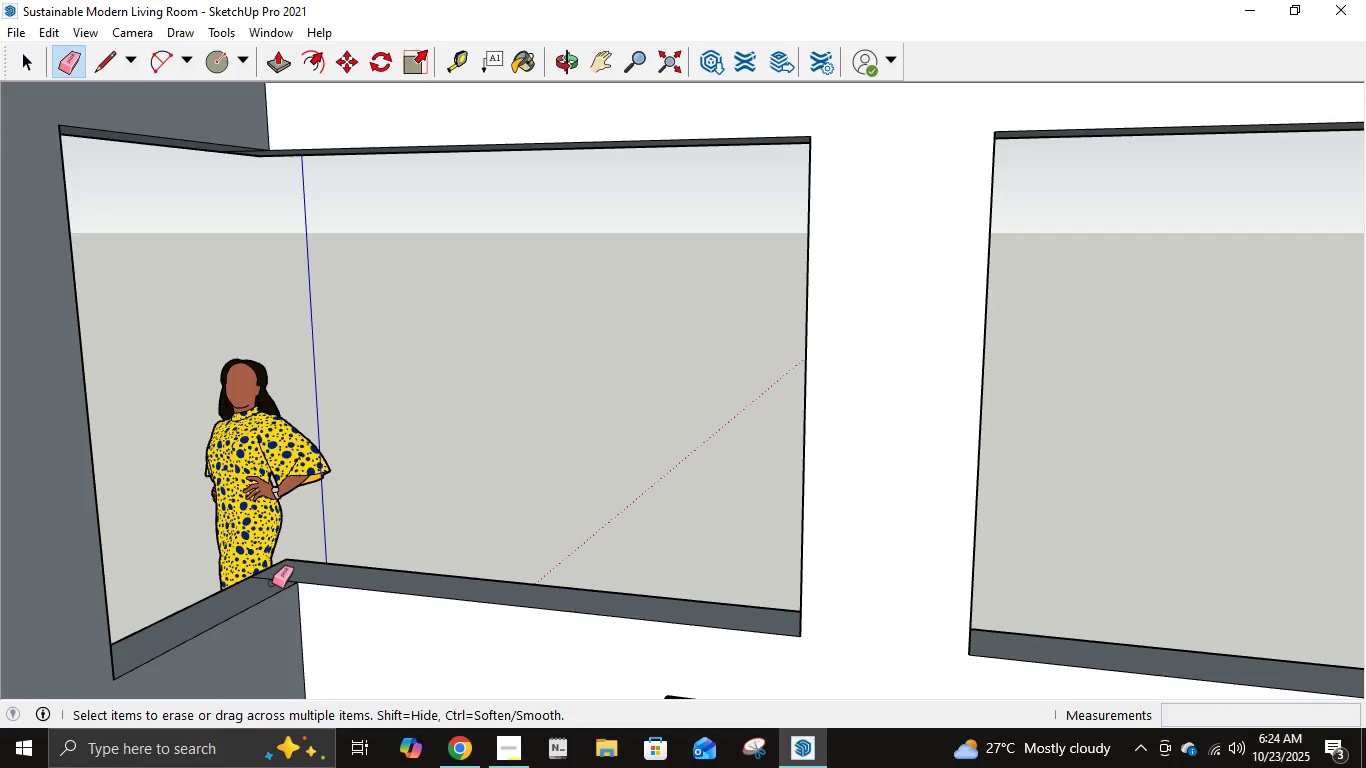 
left_click([272, 581])
 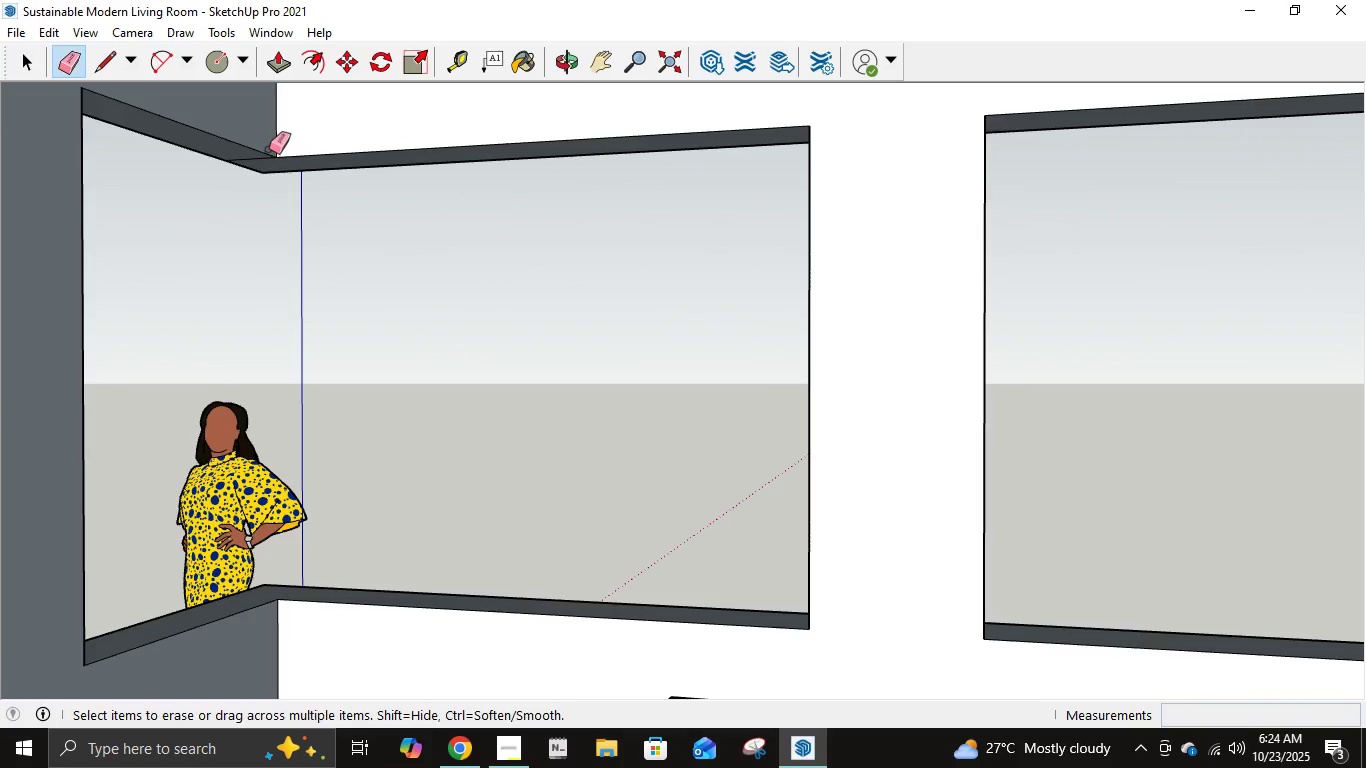 
left_click([263, 158])
 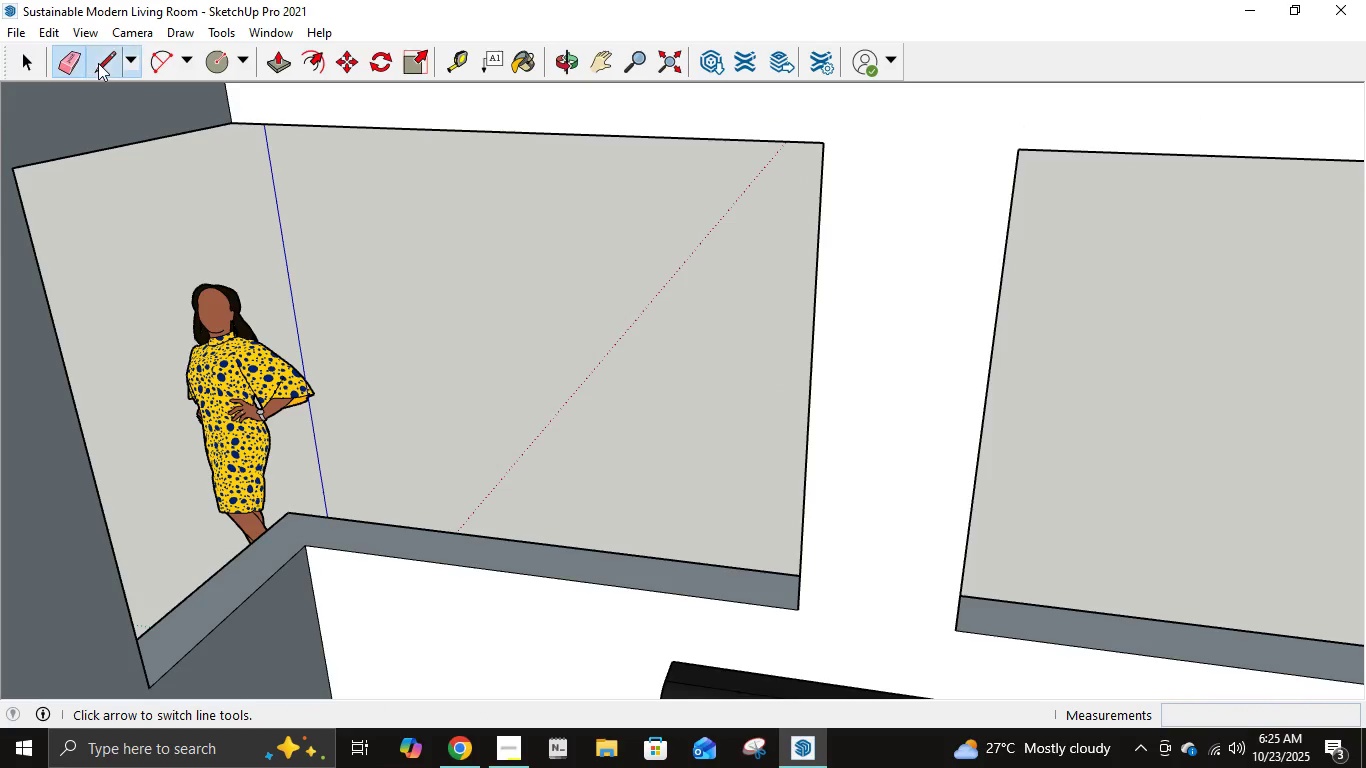 
left_click([307, 547])
 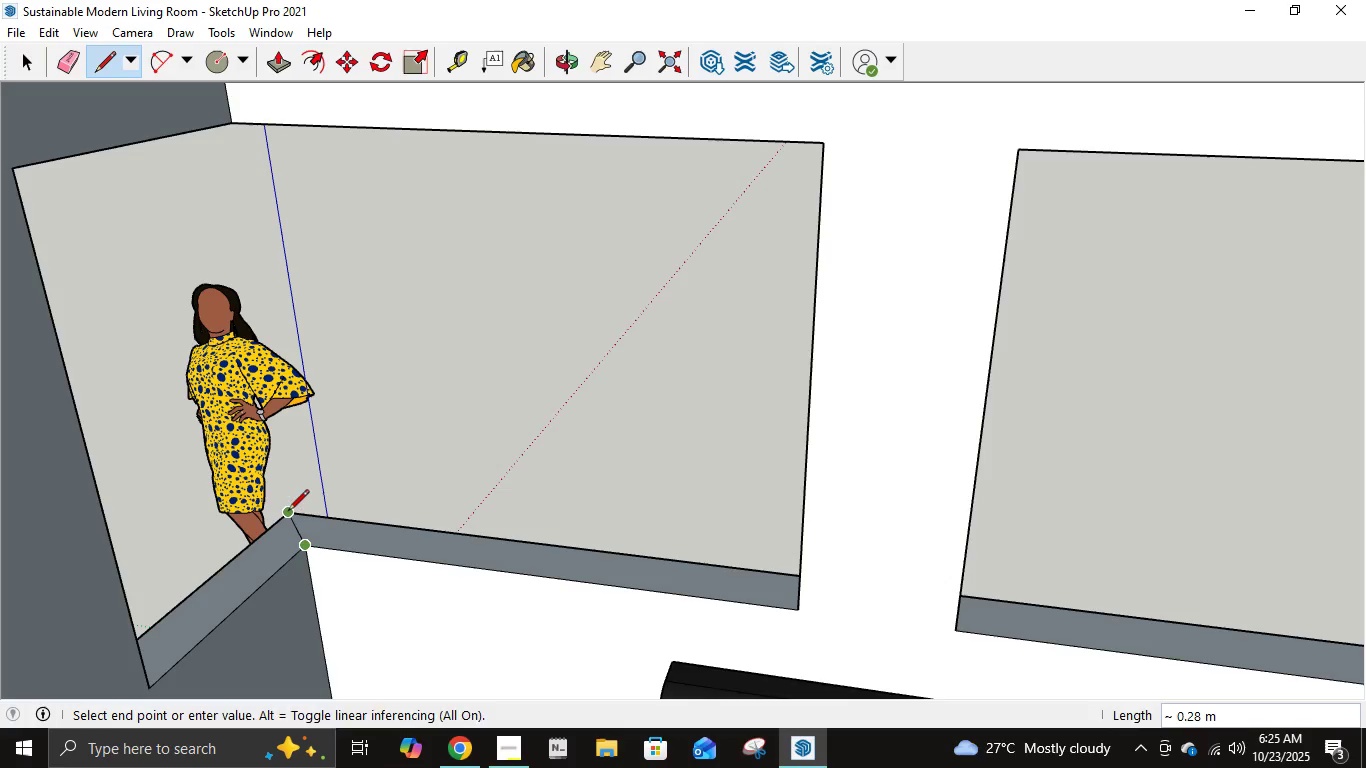 
left_click([288, 512])
 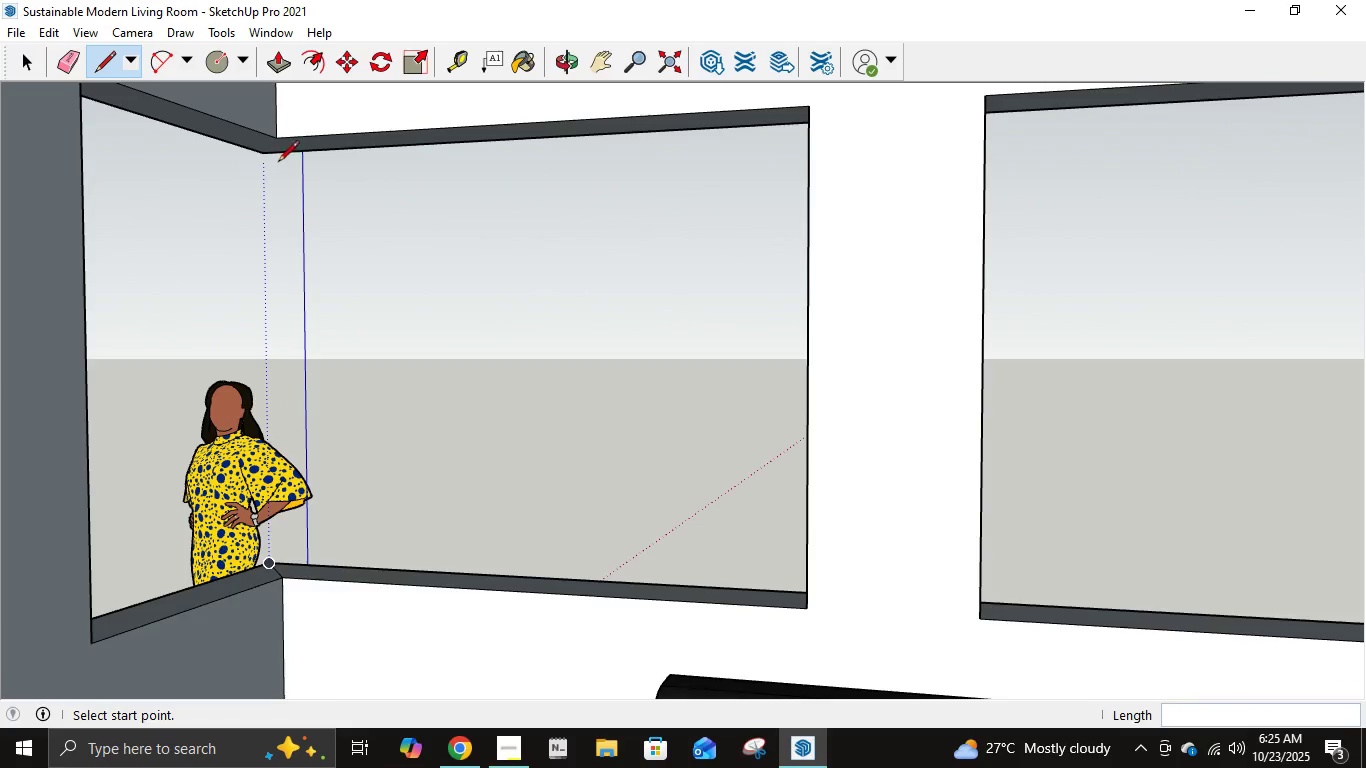 
left_click([263, 155])
 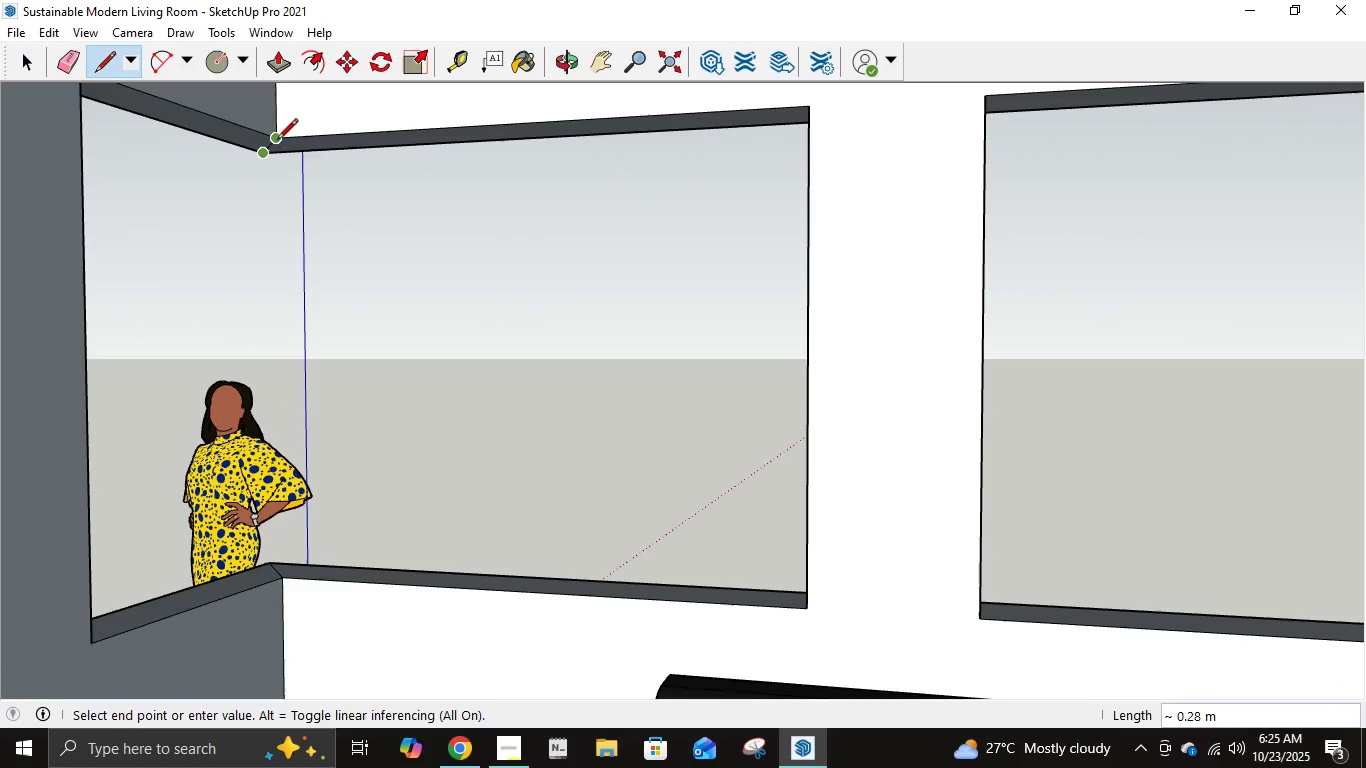 
left_click([277, 141])
 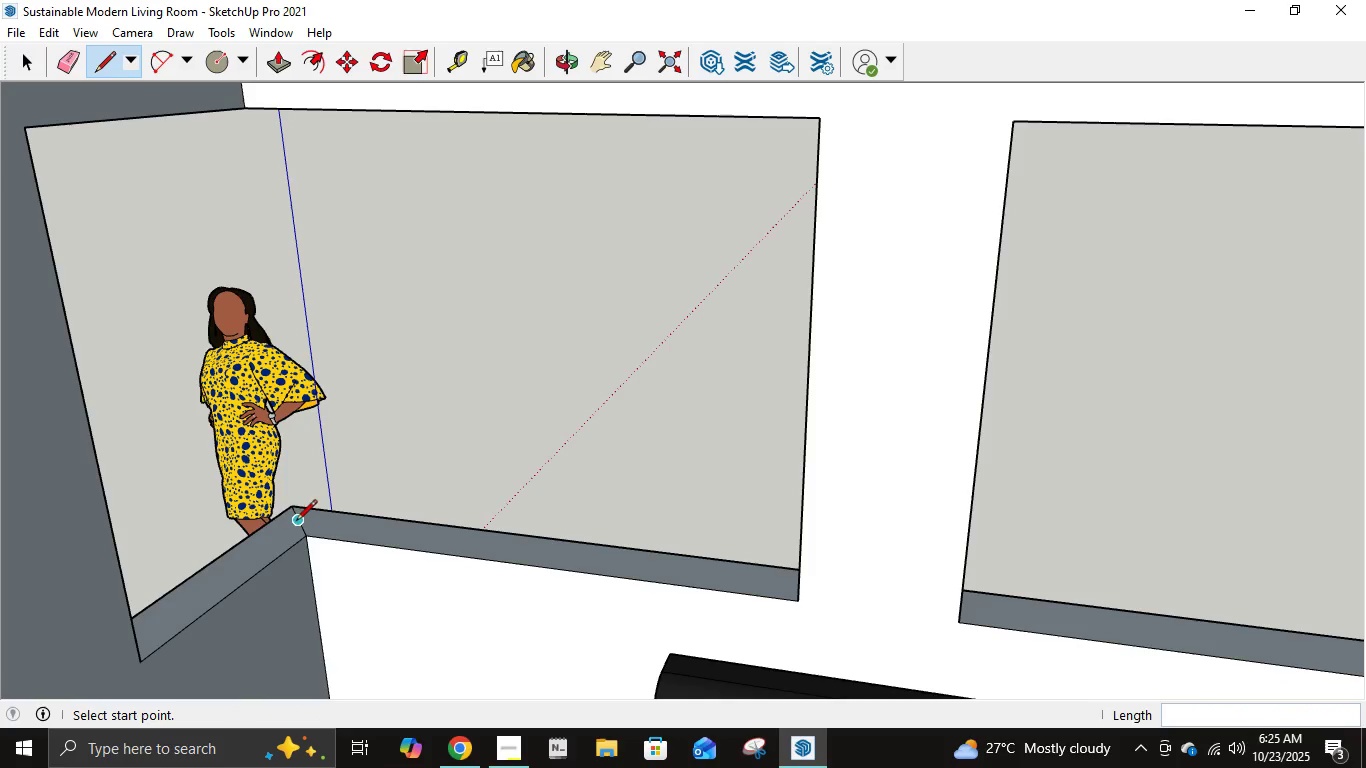 
left_click([298, 523])
 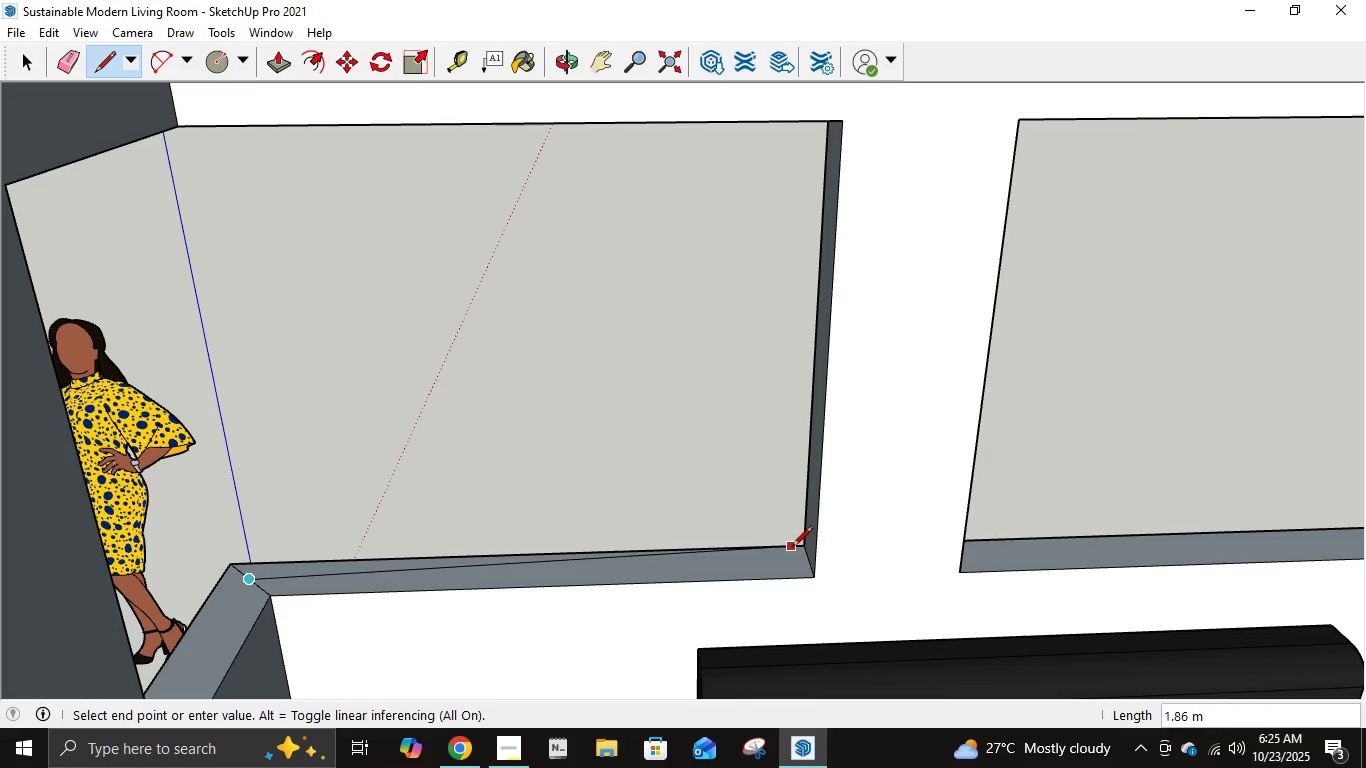 
left_click([808, 562])
 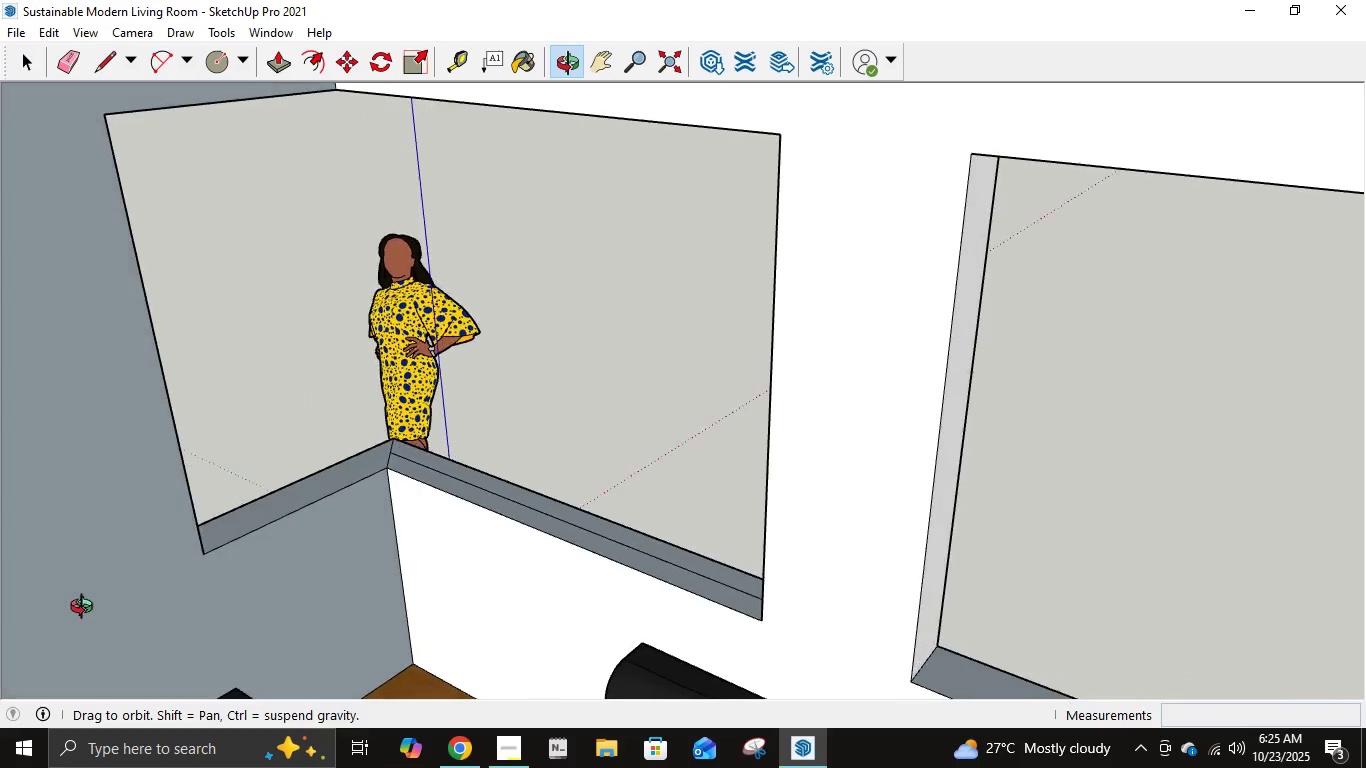 
scroll: coordinate [322, 507], scroll_direction: up, amount: 6.0
 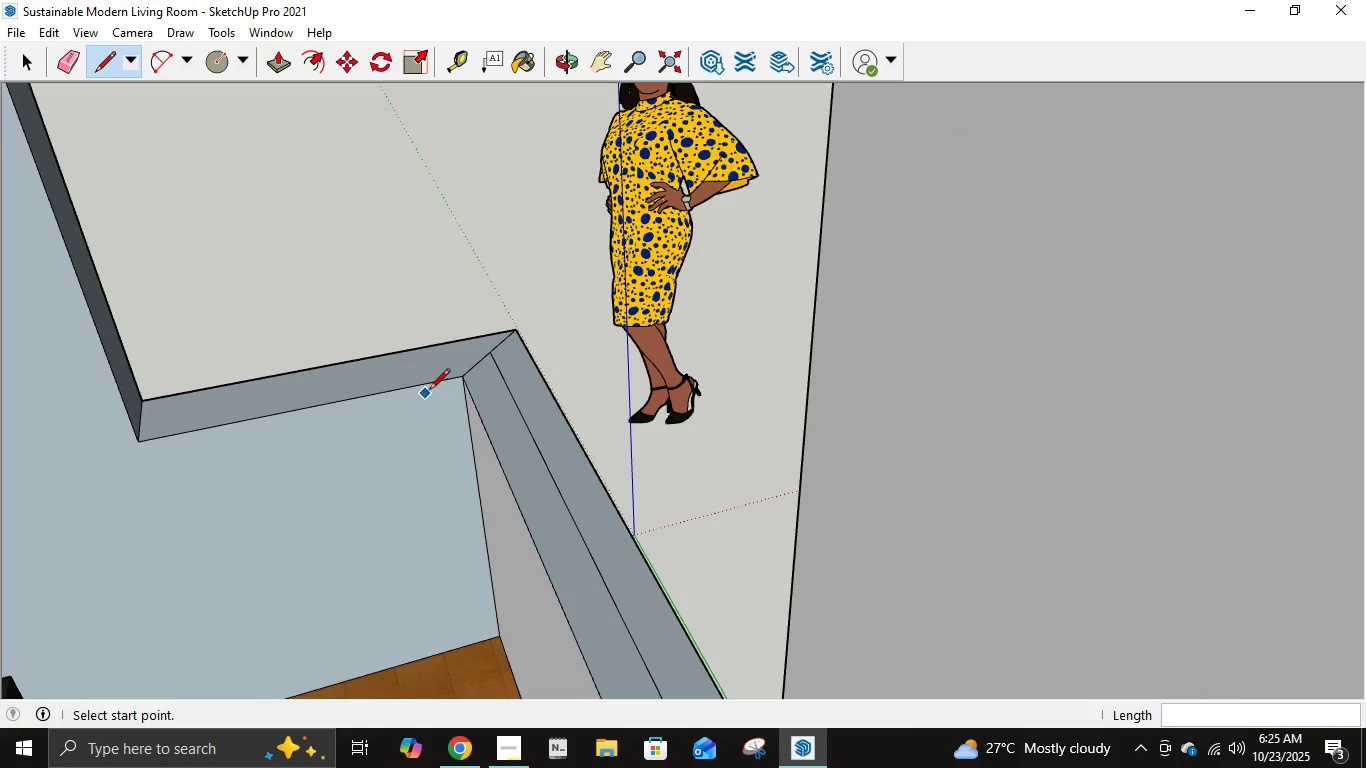 
left_click([492, 353])
 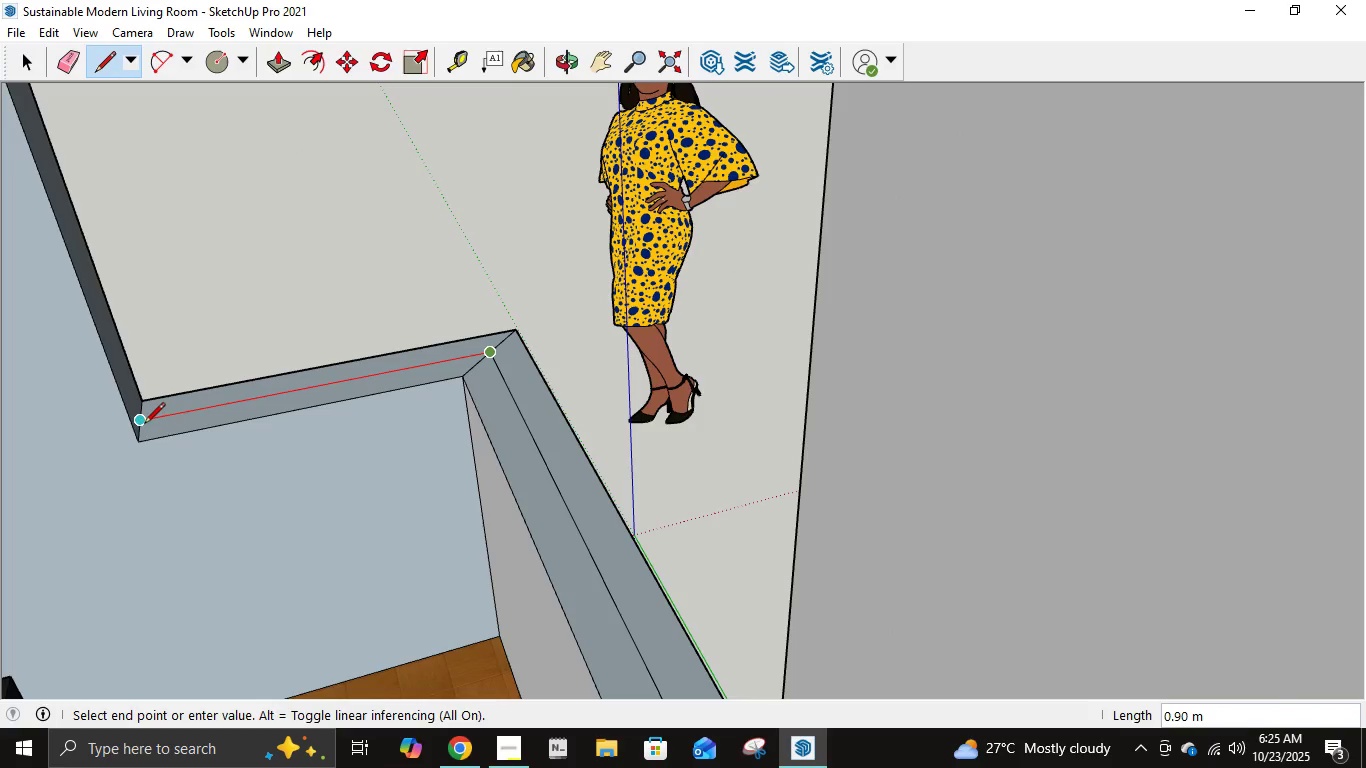 
left_click([144, 425])
 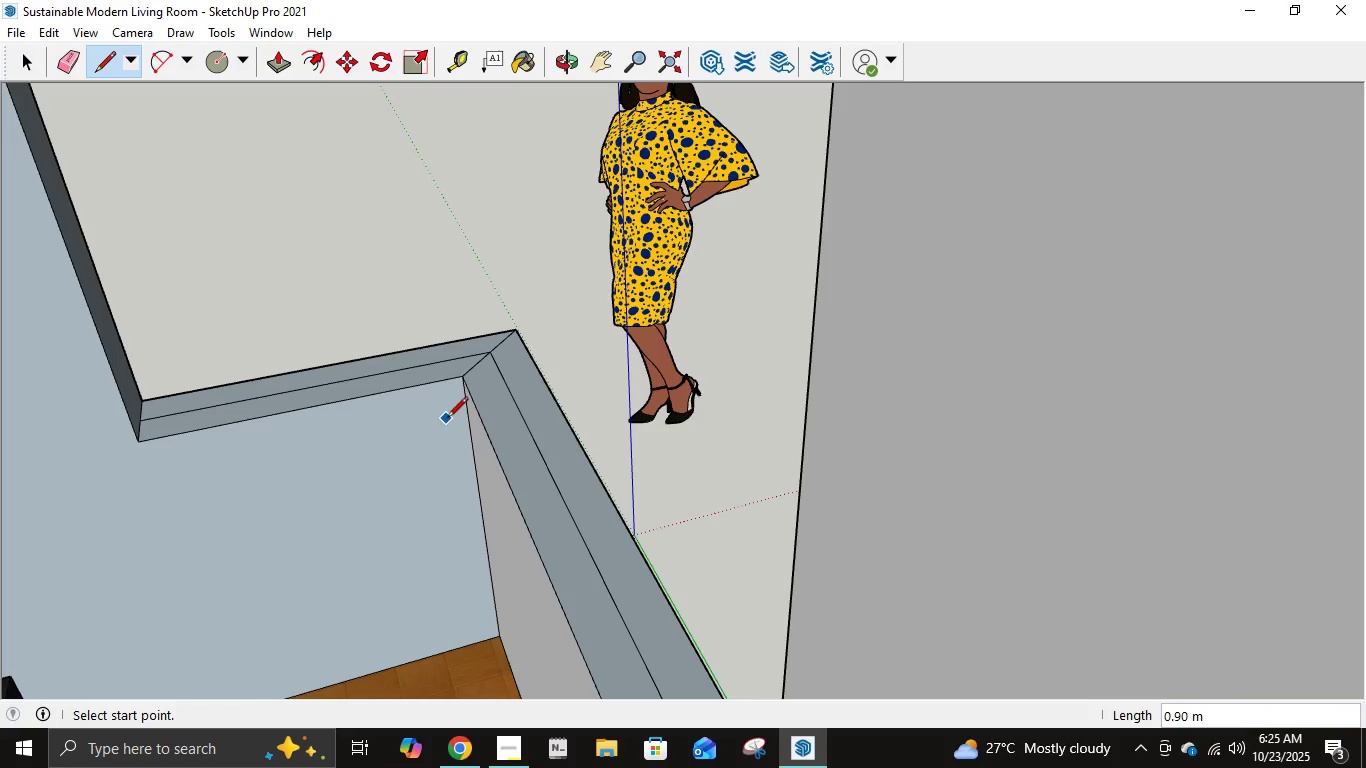 
scroll: coordinate [448, 422], scroll_direction: down, amount: 2.0
 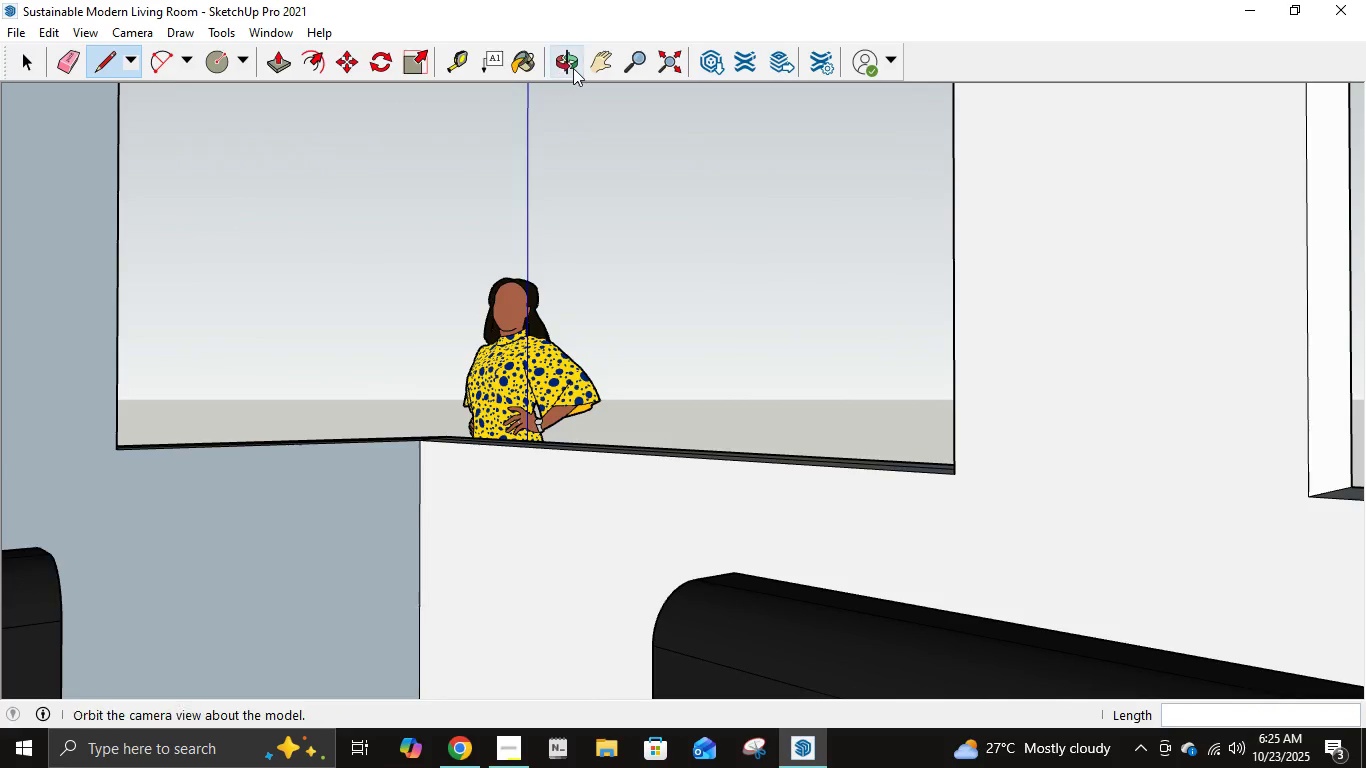 
left_click([600, 58])
 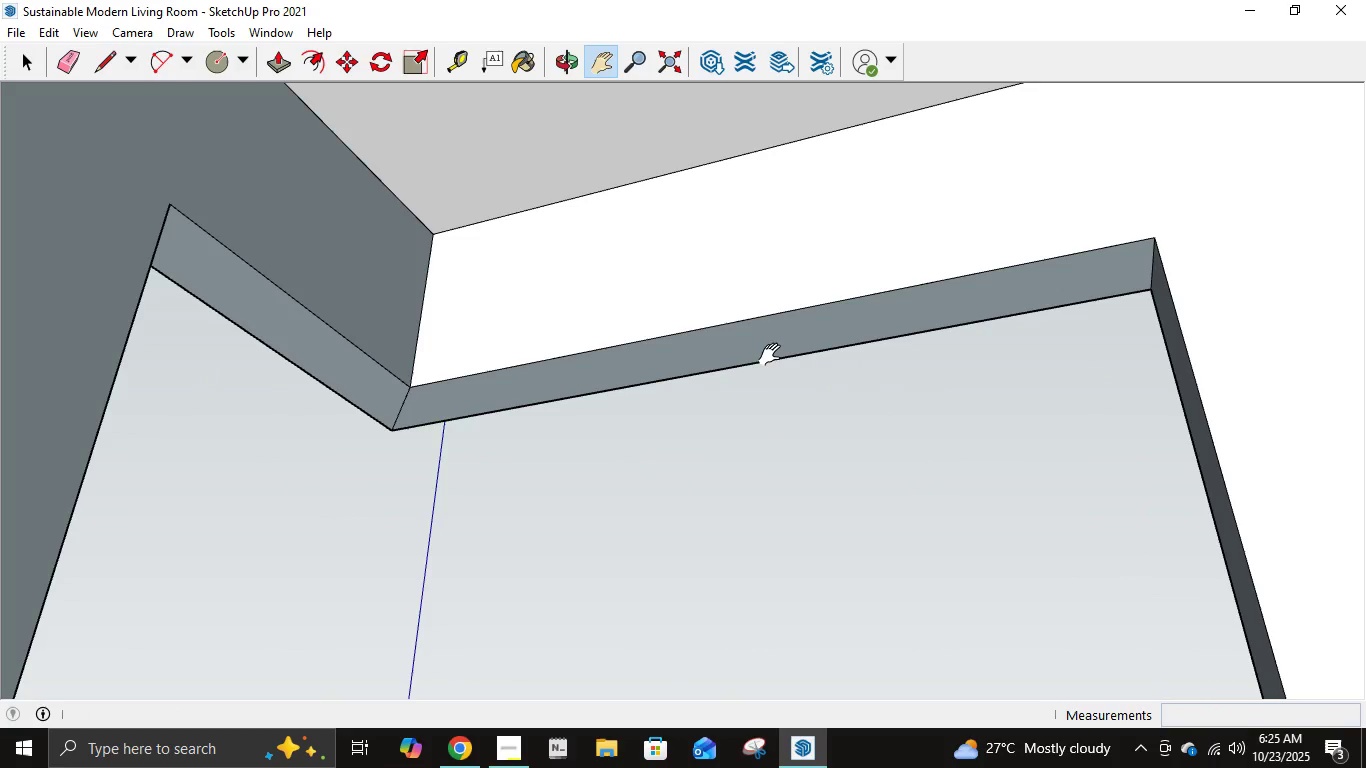 
key(L)
 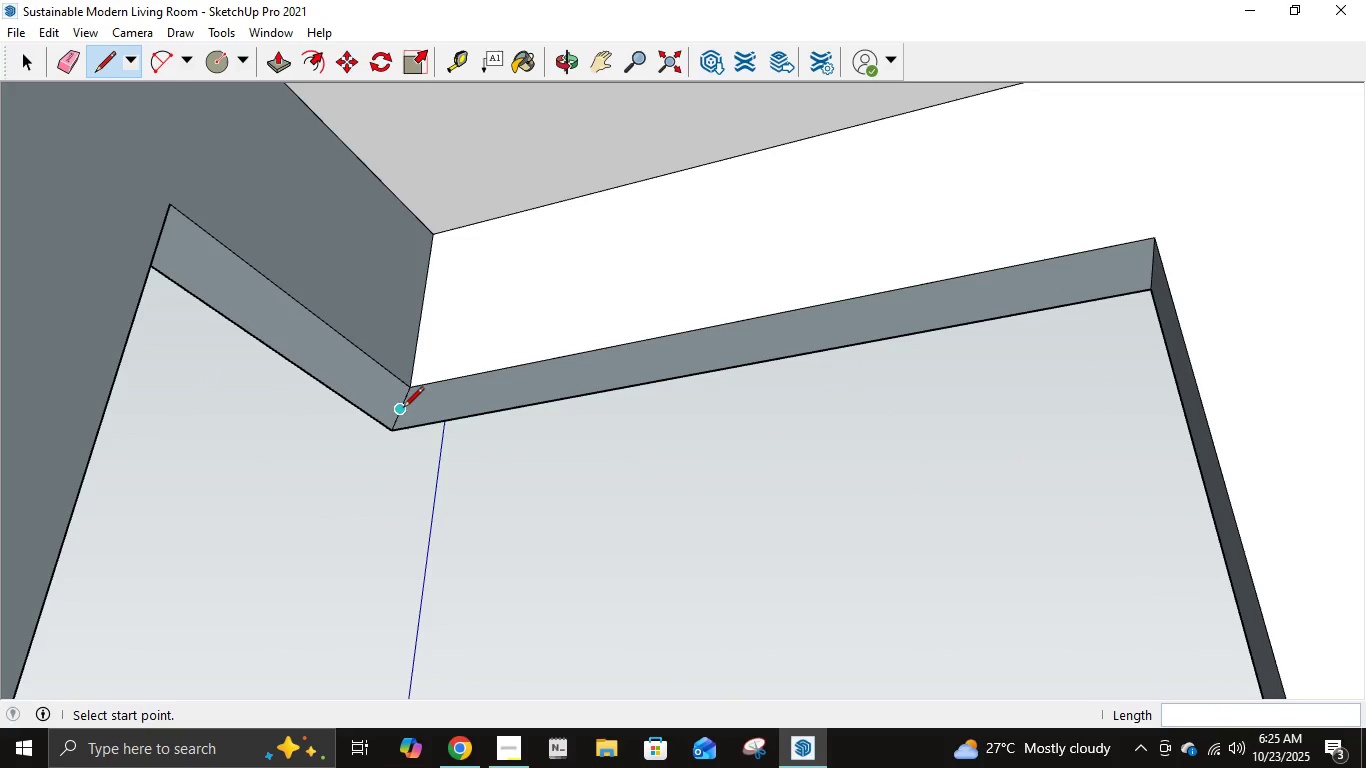 
left_click([403, 409])
 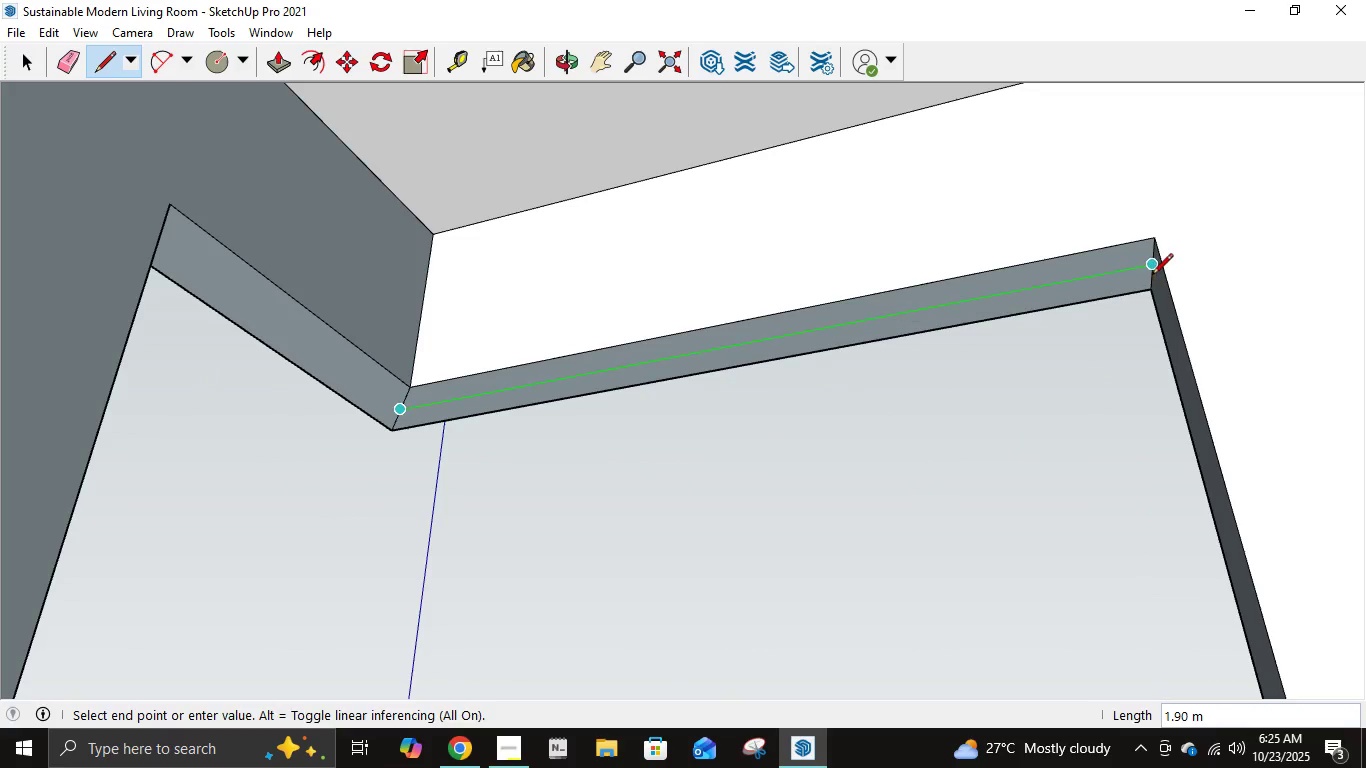 
left_click([1152, 276])
 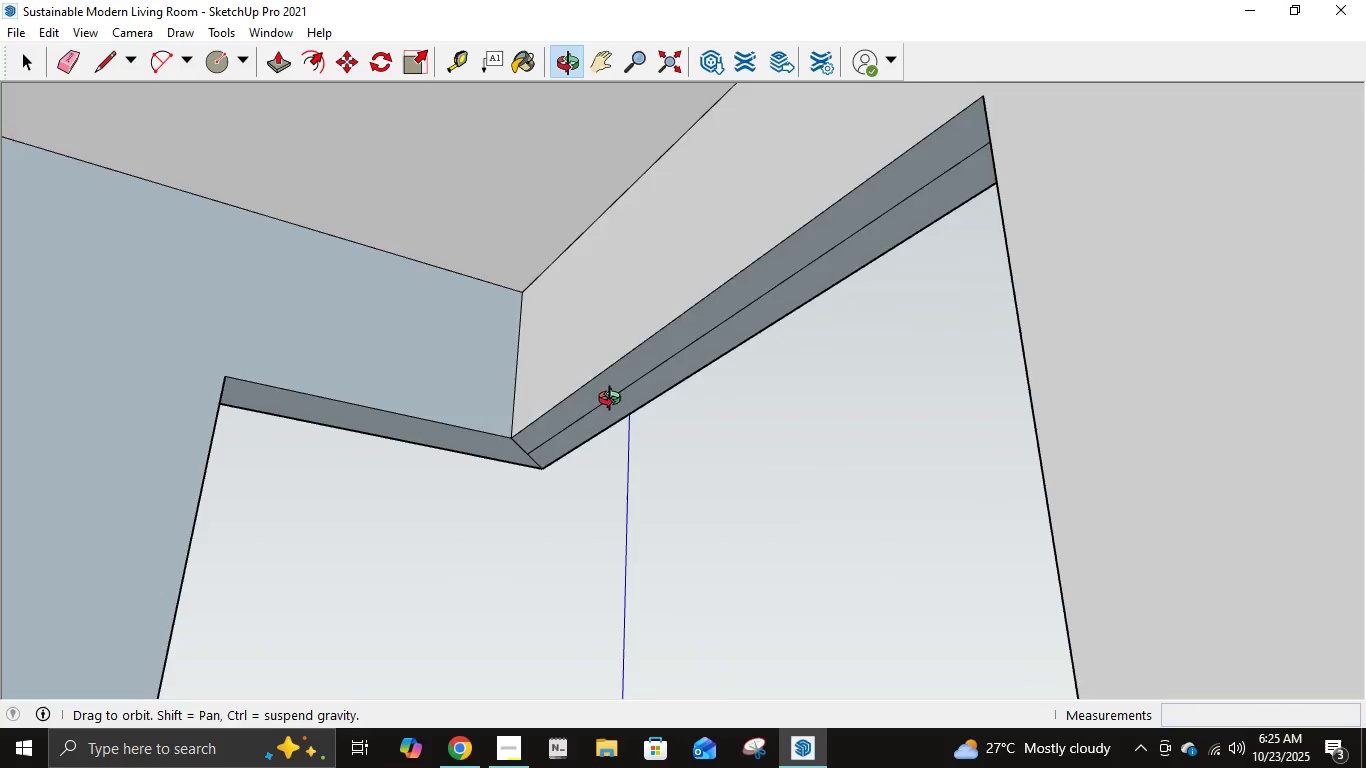 
scroll: coordinate [540, 450], scroll_direction: up, amount: 6.0
 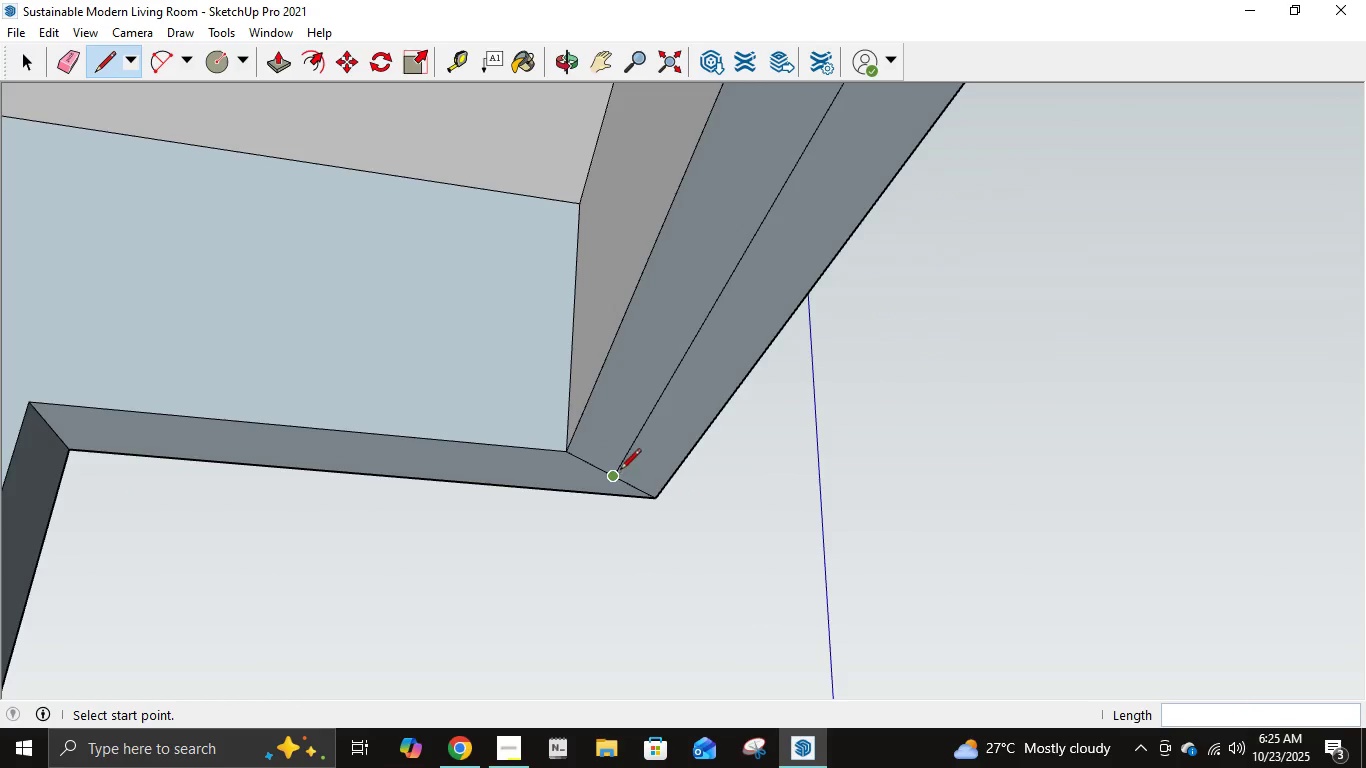 
left_click([608, 479])
 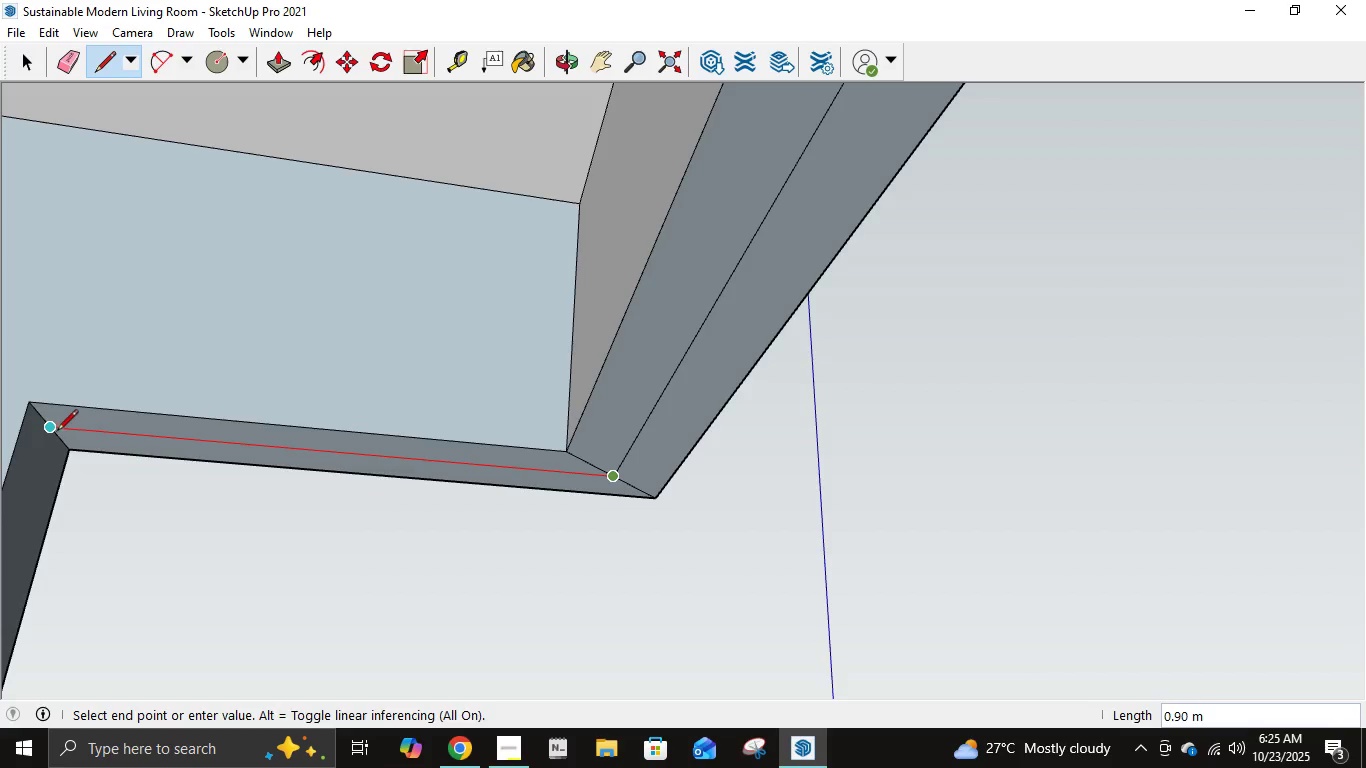 
left_click([51, 429])
 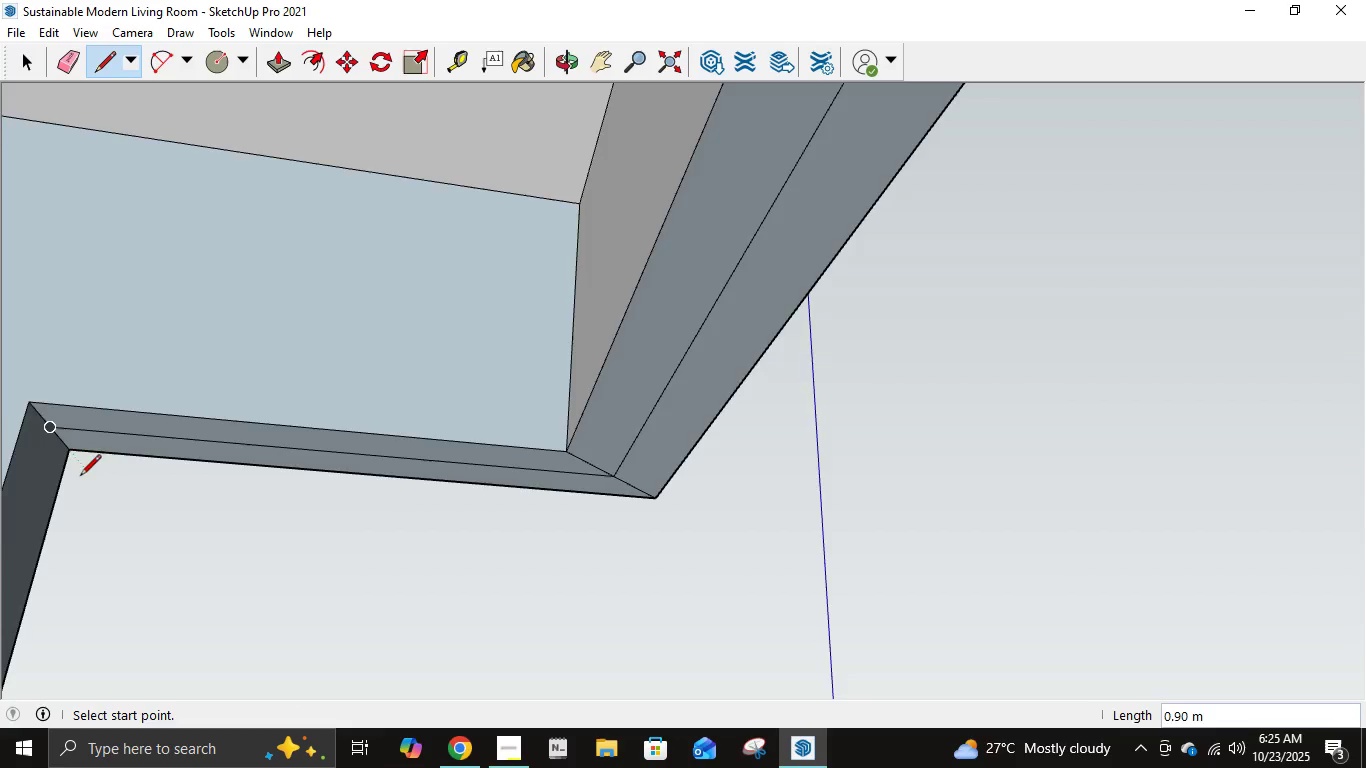 
scroll: coordinate [119, 494], scroll_direction: down, amount: 9.0
 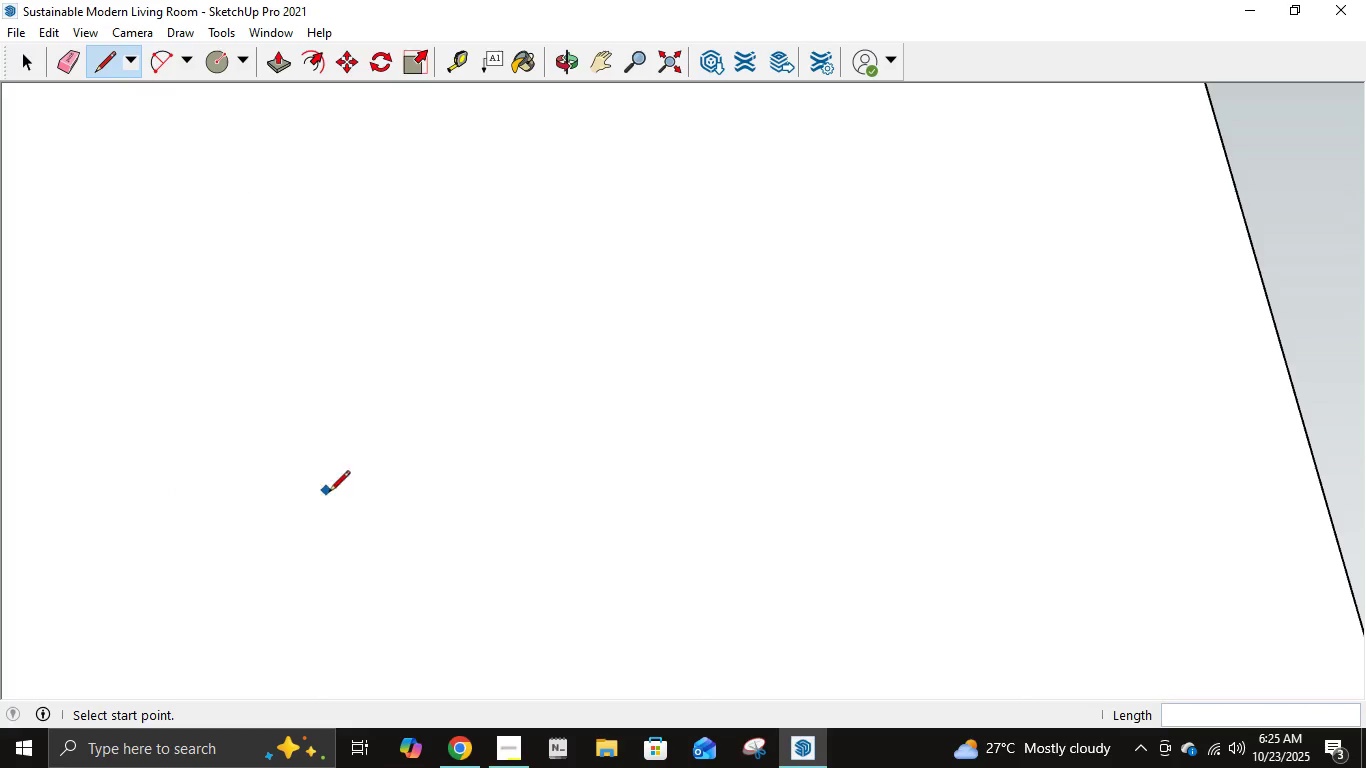 
scroll: coordinate [322, 507], scroll_direction: up, amount: 42.0
 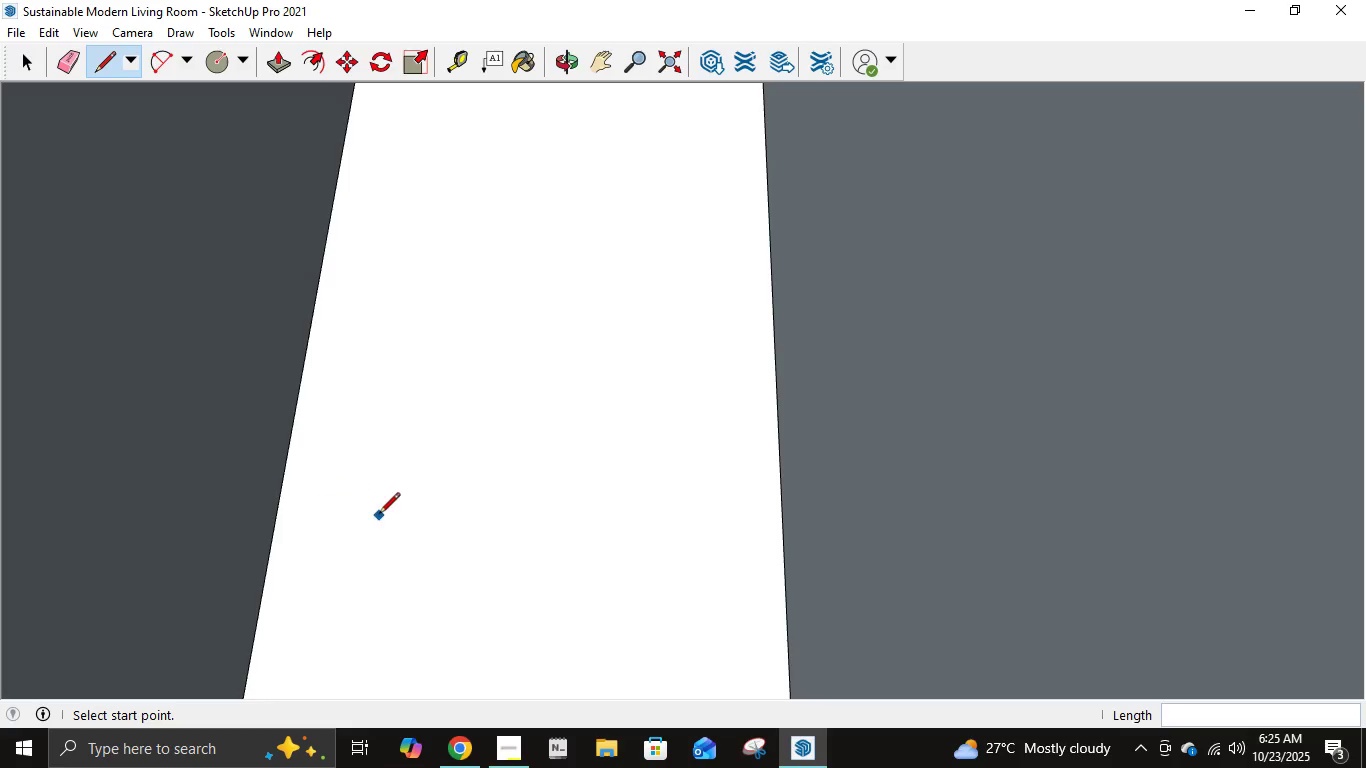 
scroll: coordinate [507, 358], scroll_direction: down, amount: 36.0
 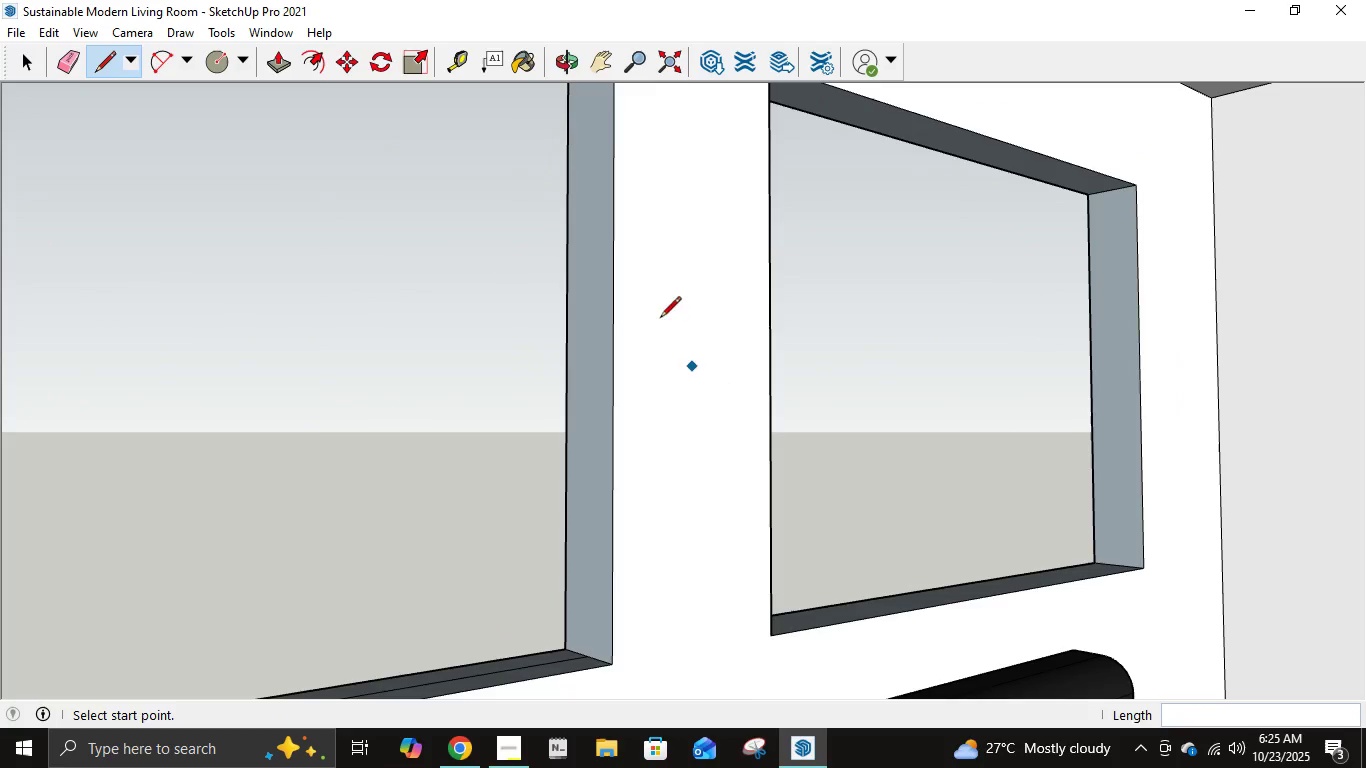 
left_click([599, 66])
 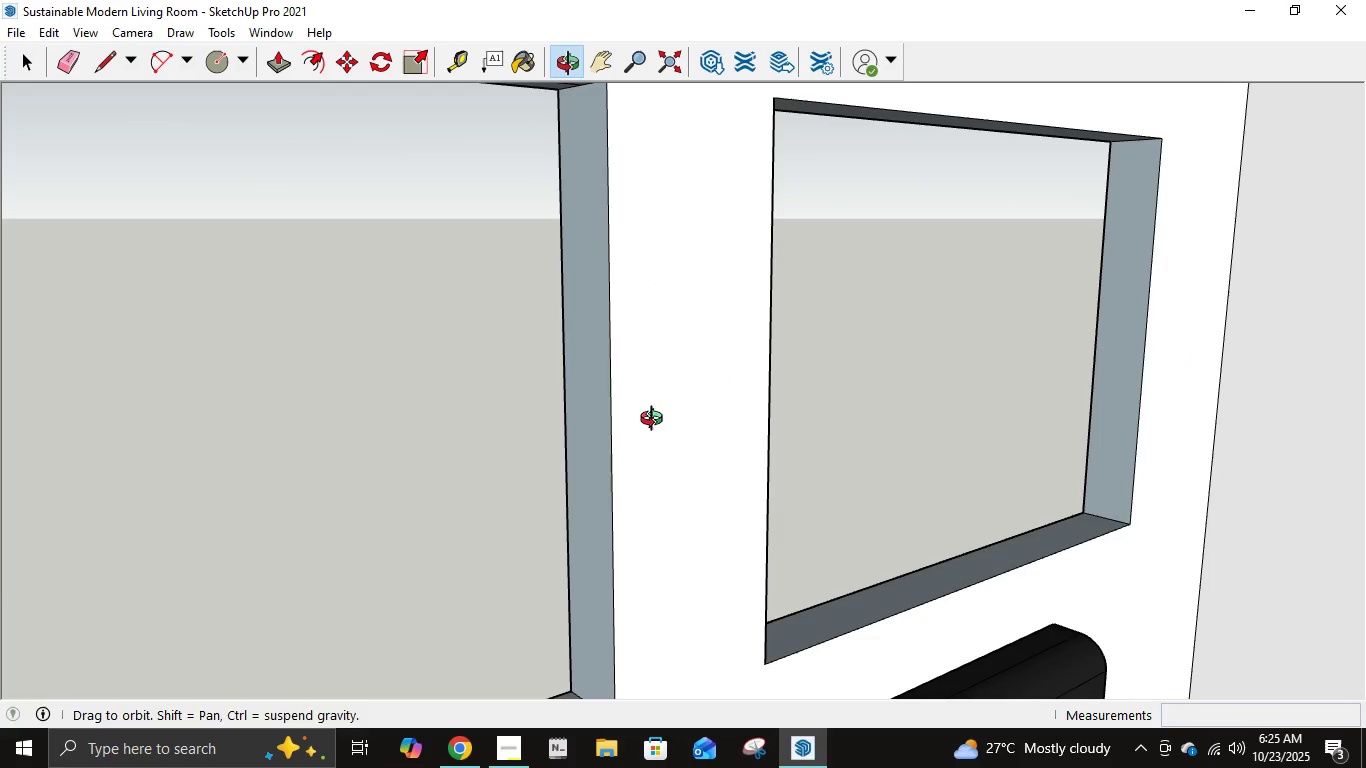 
scroll: coordinate [656, 413], scroll_direction: down, amount: 2.0
 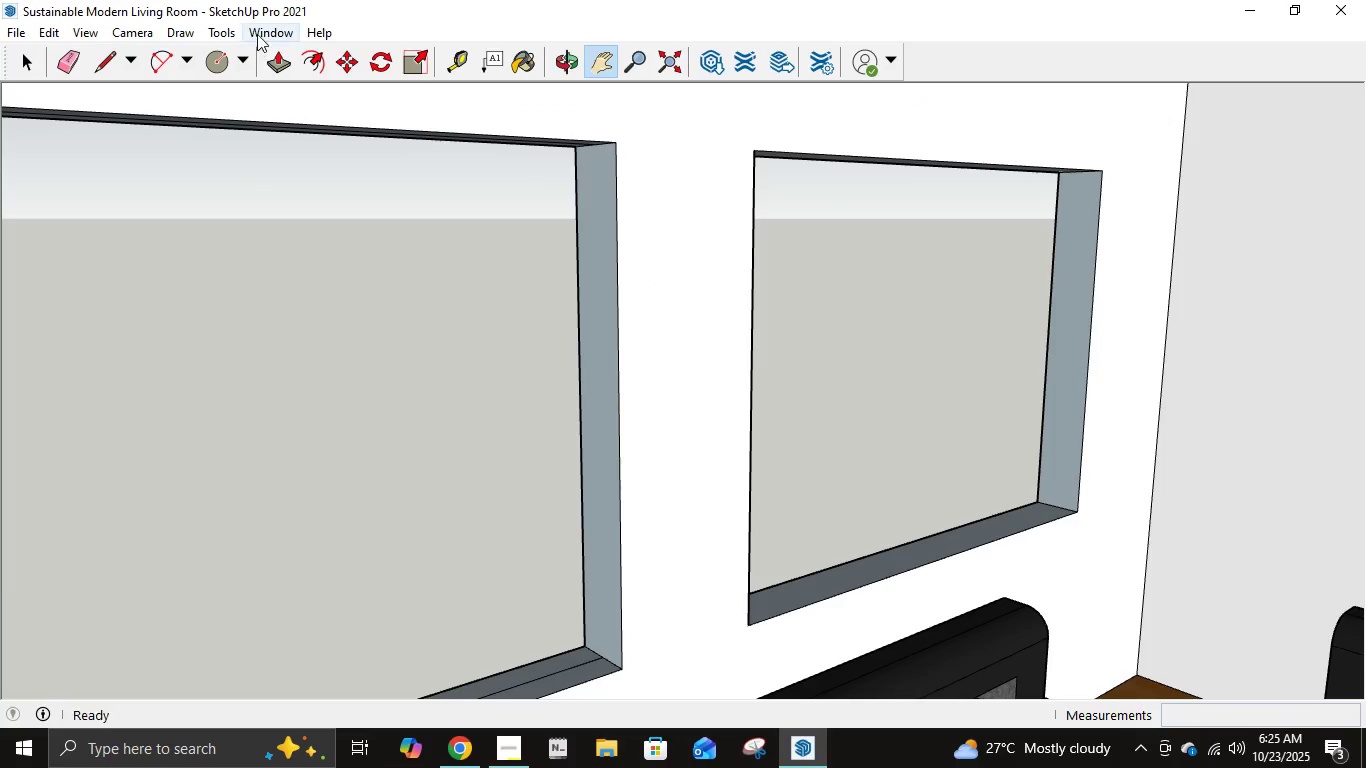 
left_click([108, 72])
 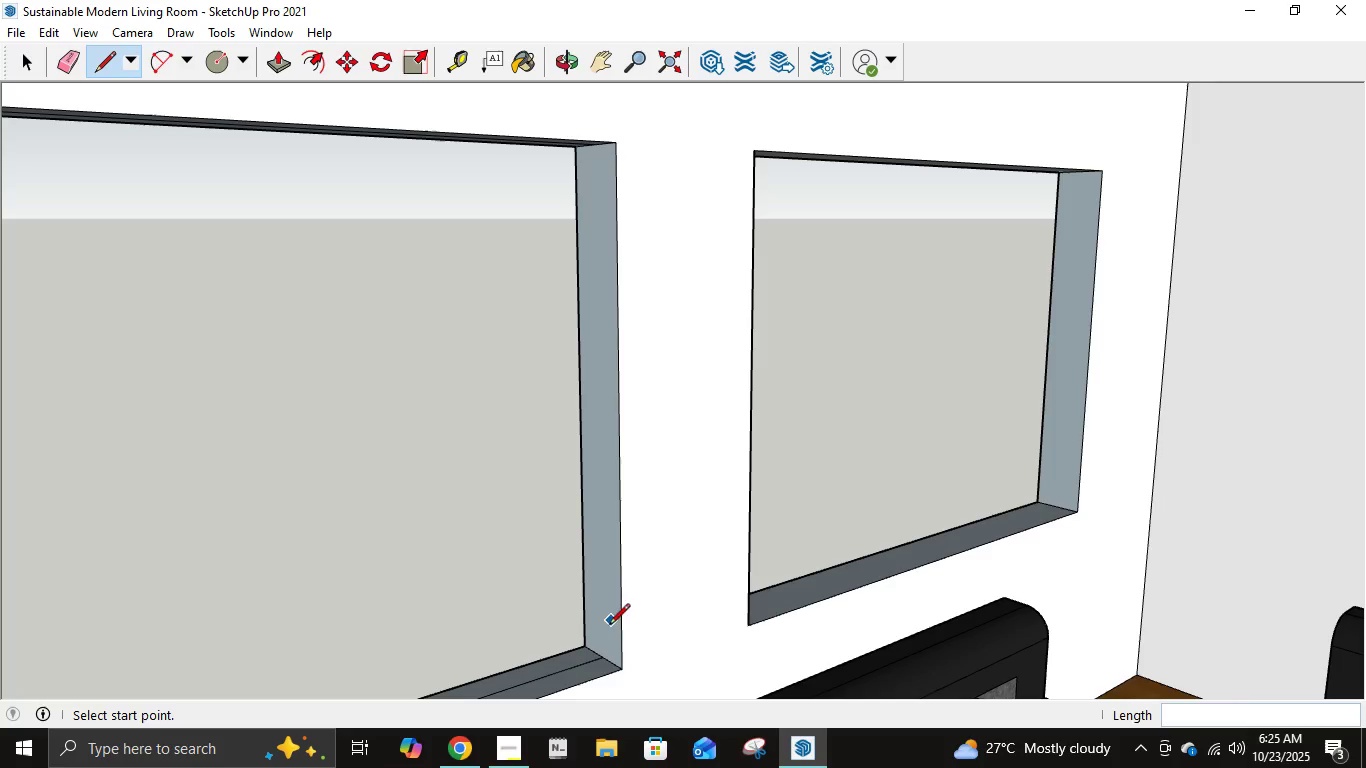 
left_click([601, 663])
 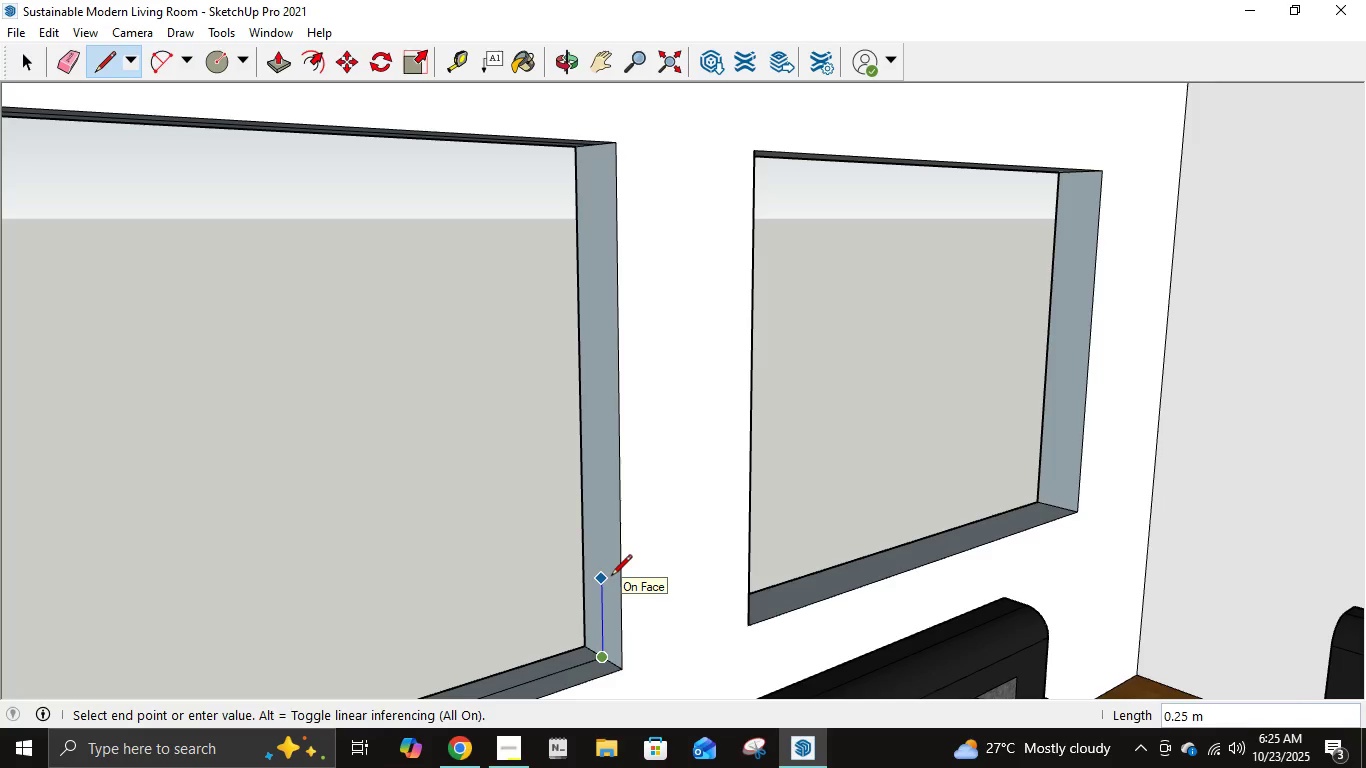 
key(Numpad1)
 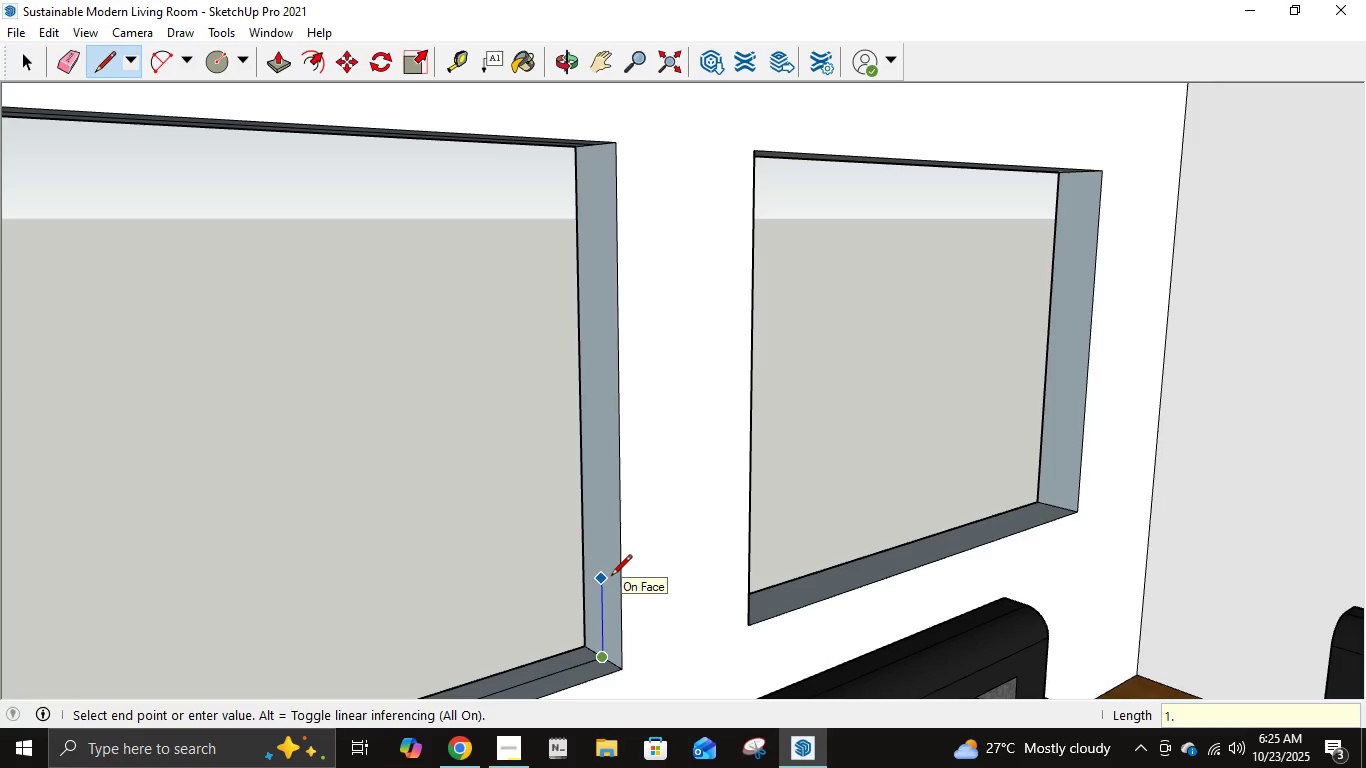 
key(NumpadDecimal)
 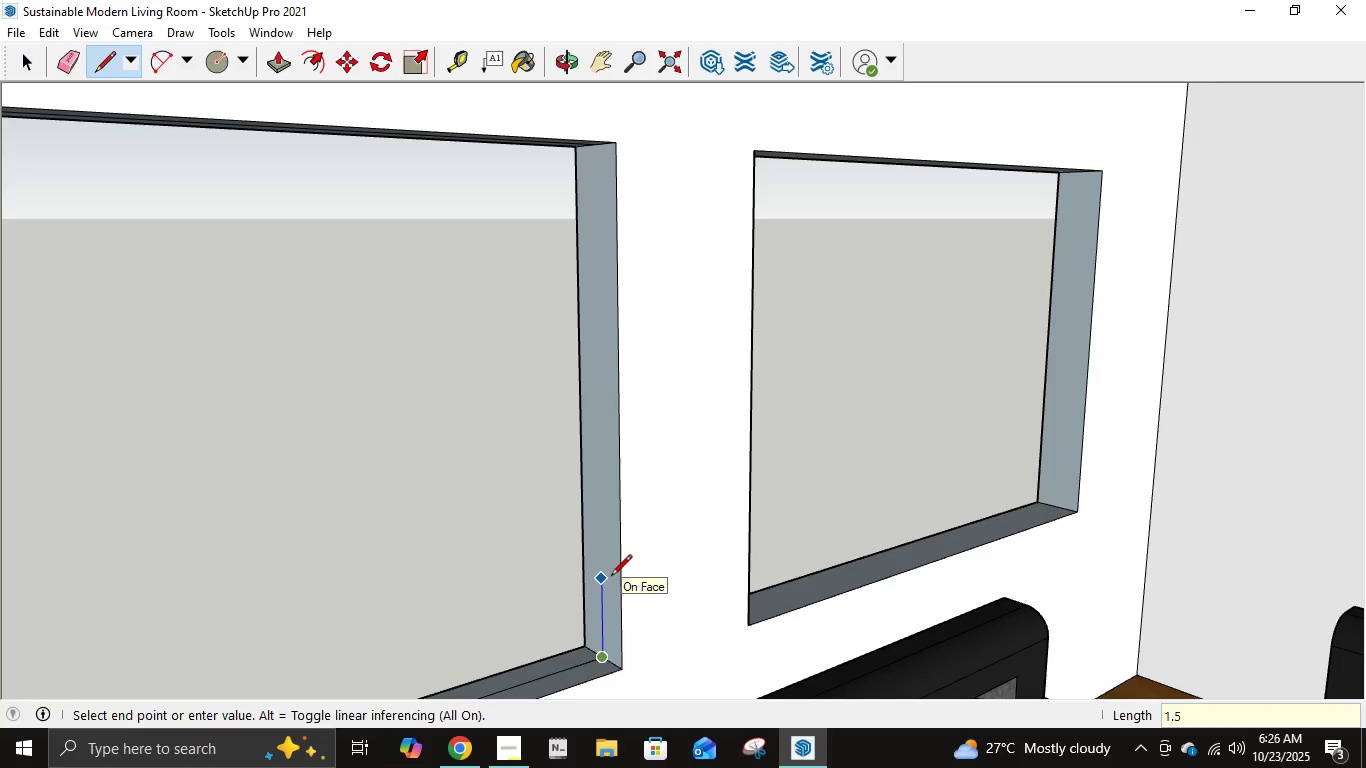 
key(Numpad5)
 